 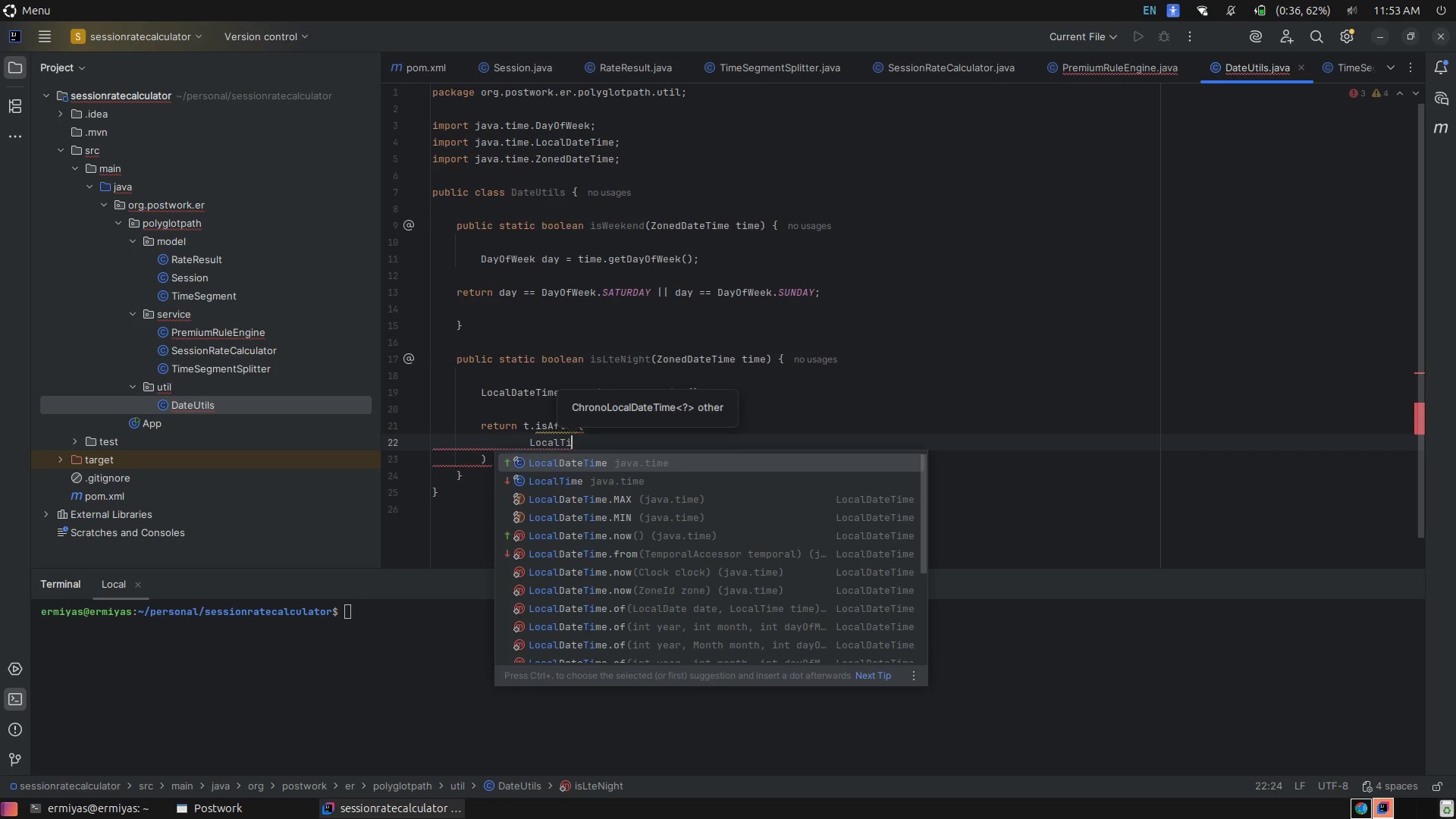 
key(ArrowDown)
 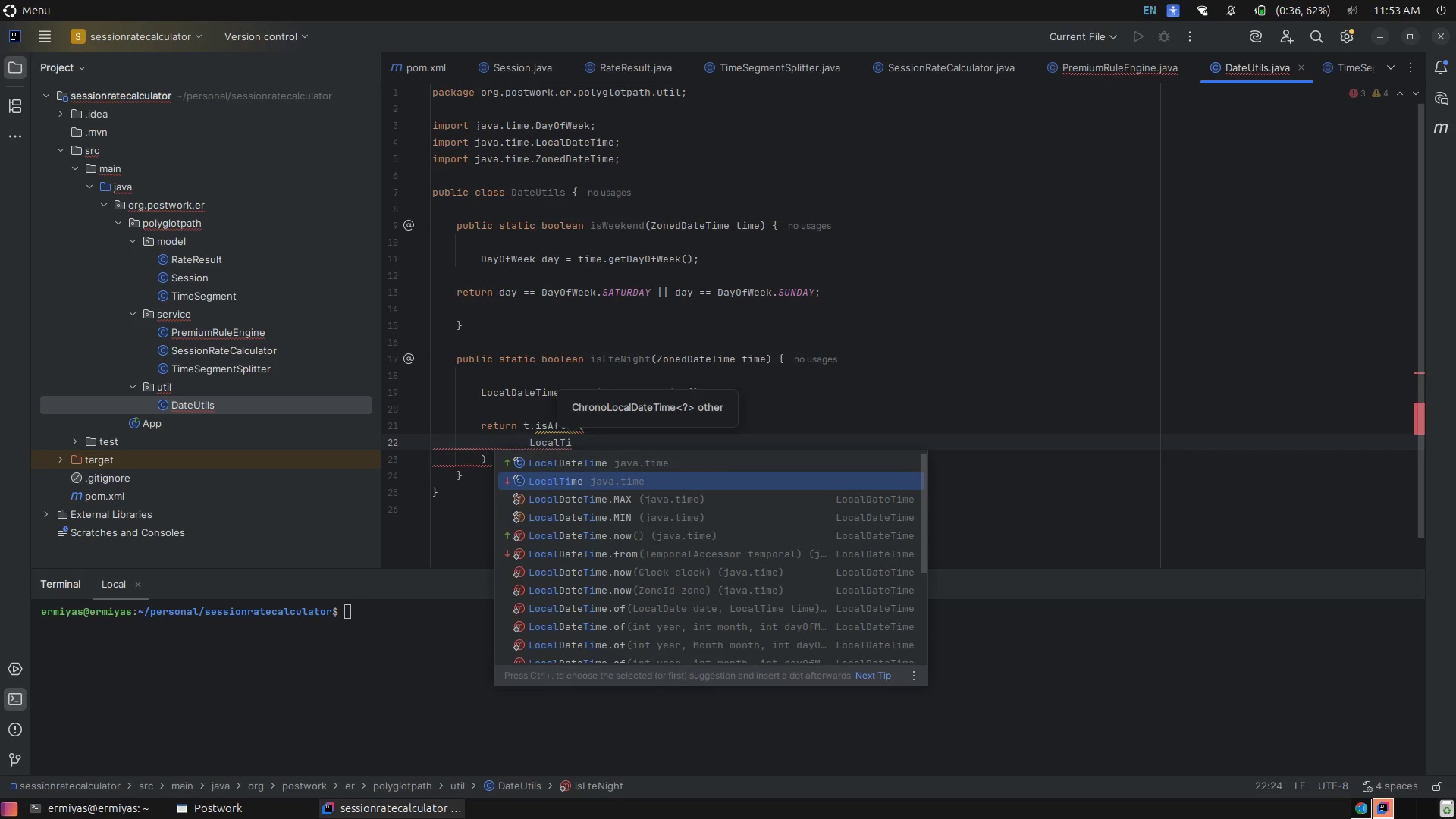 
key(Enter)
 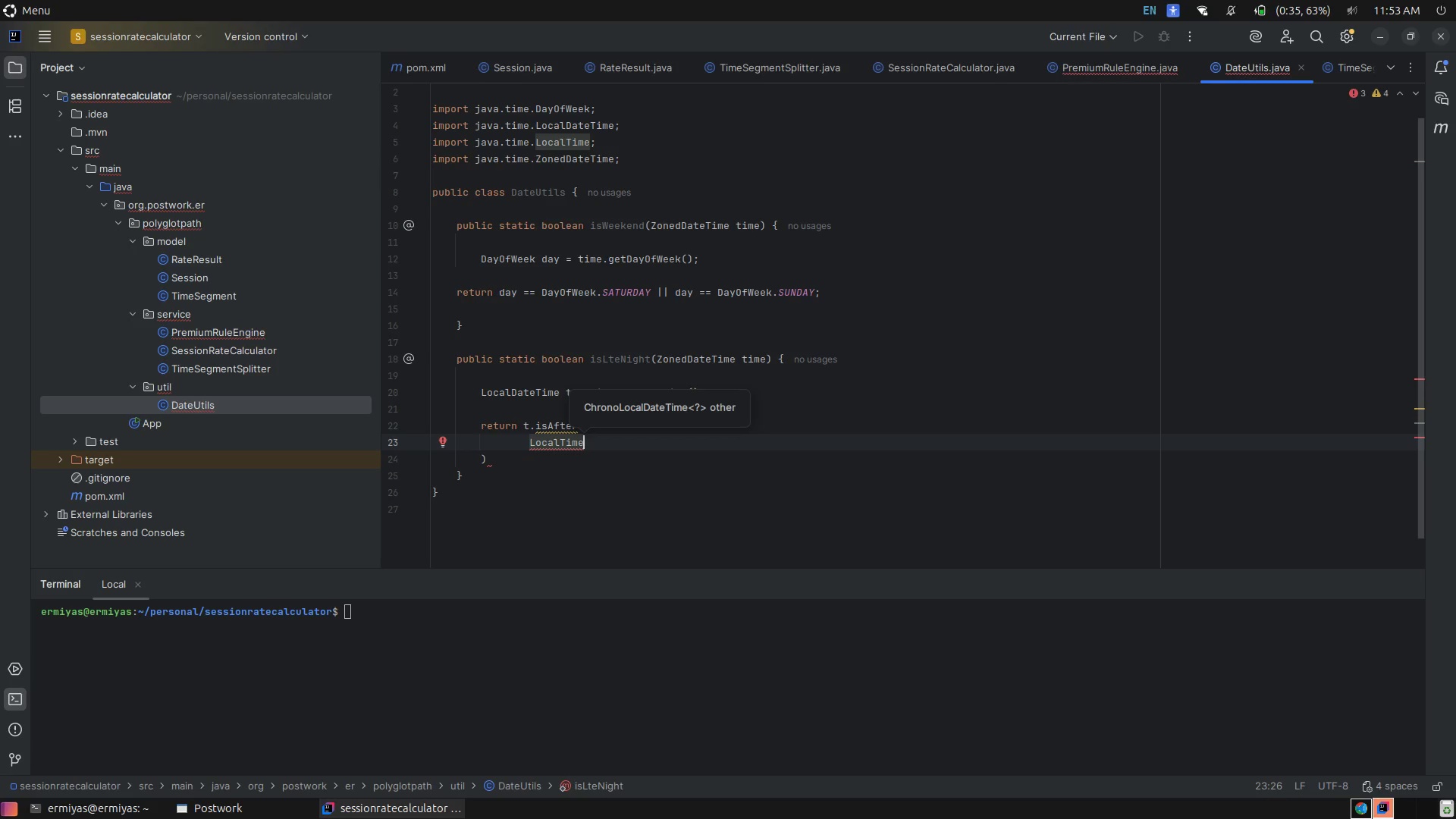 
key(Period)
 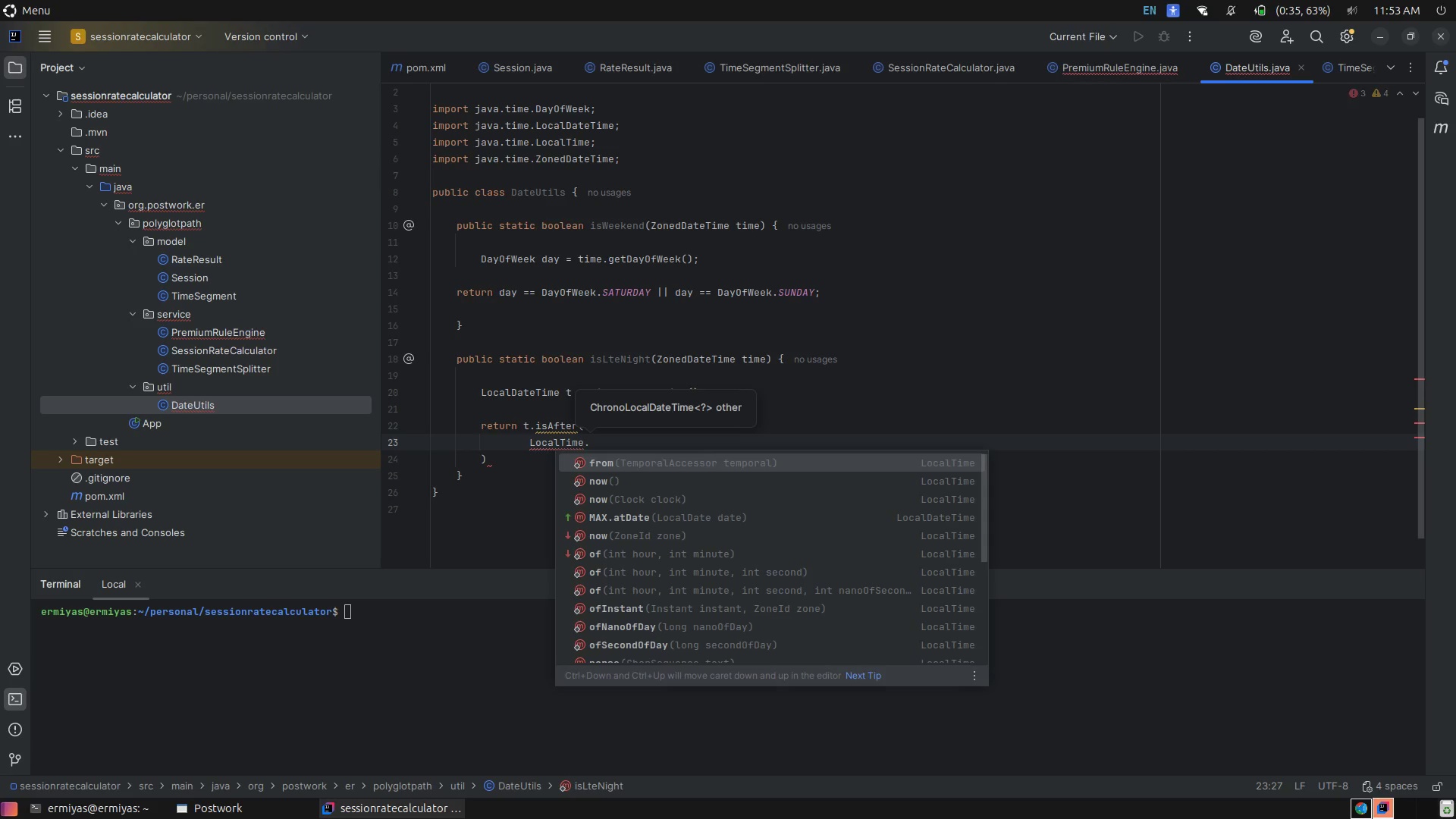 
key(O)
 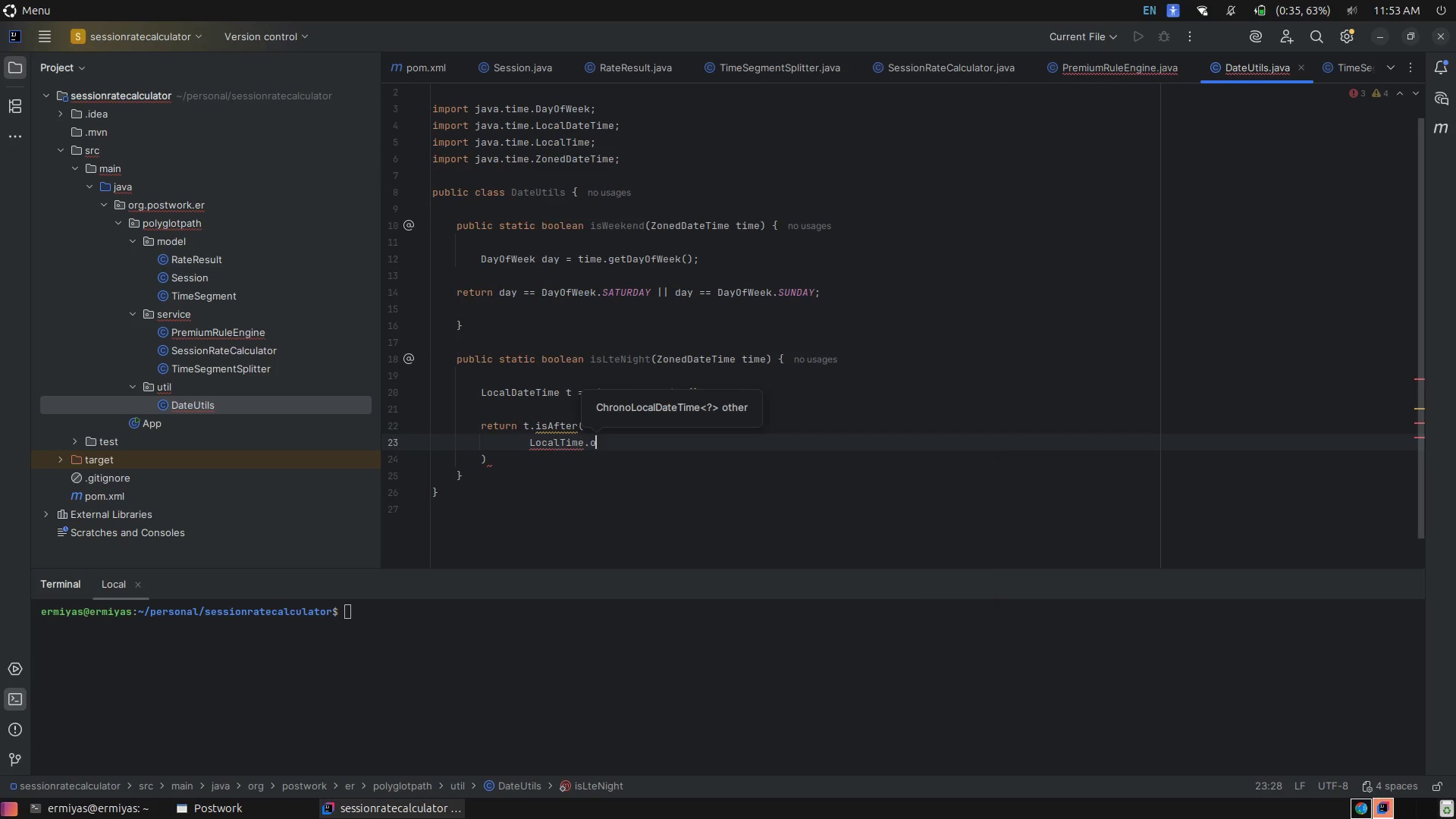 
key(Tab)
 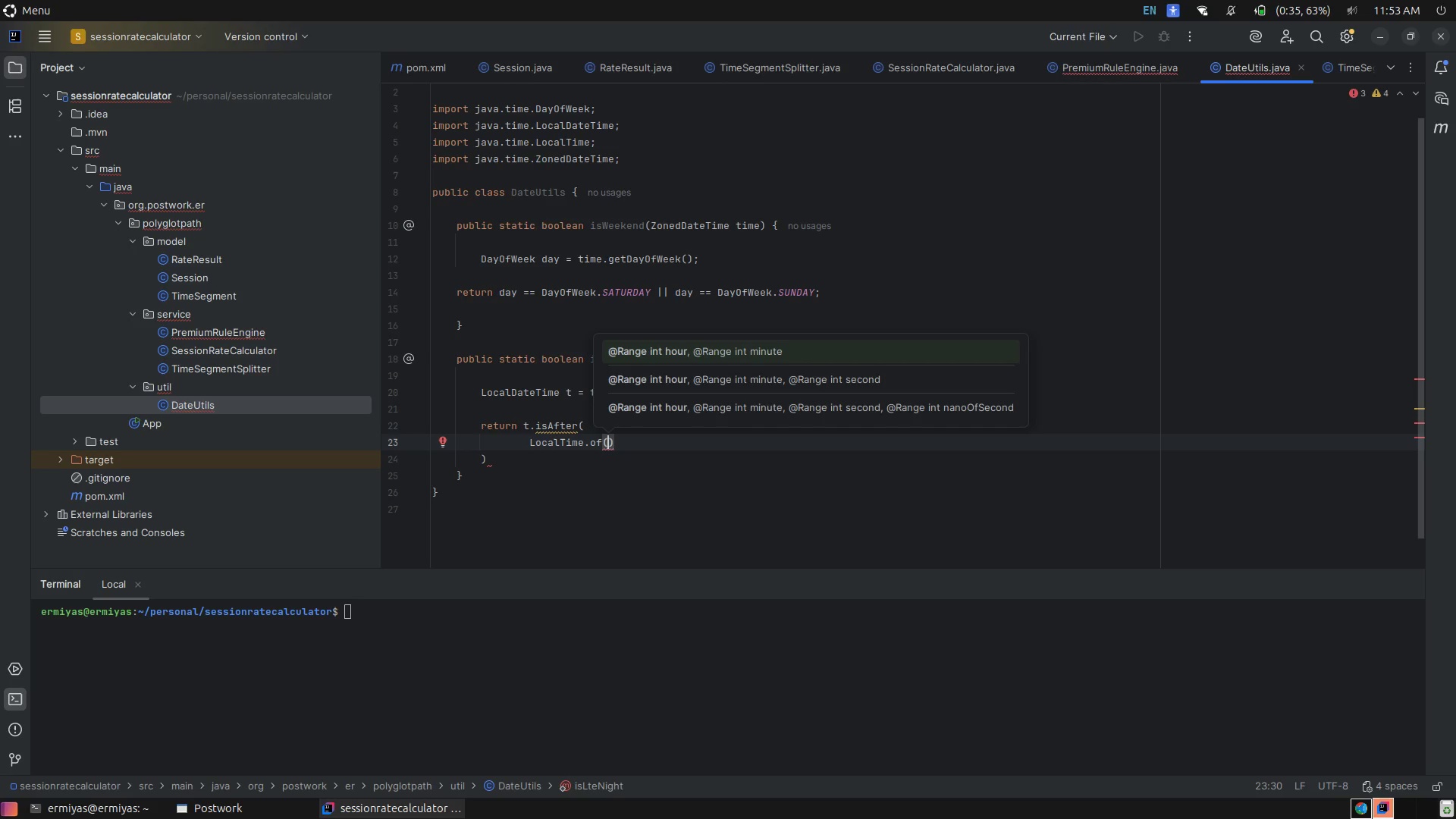 
type(22)
 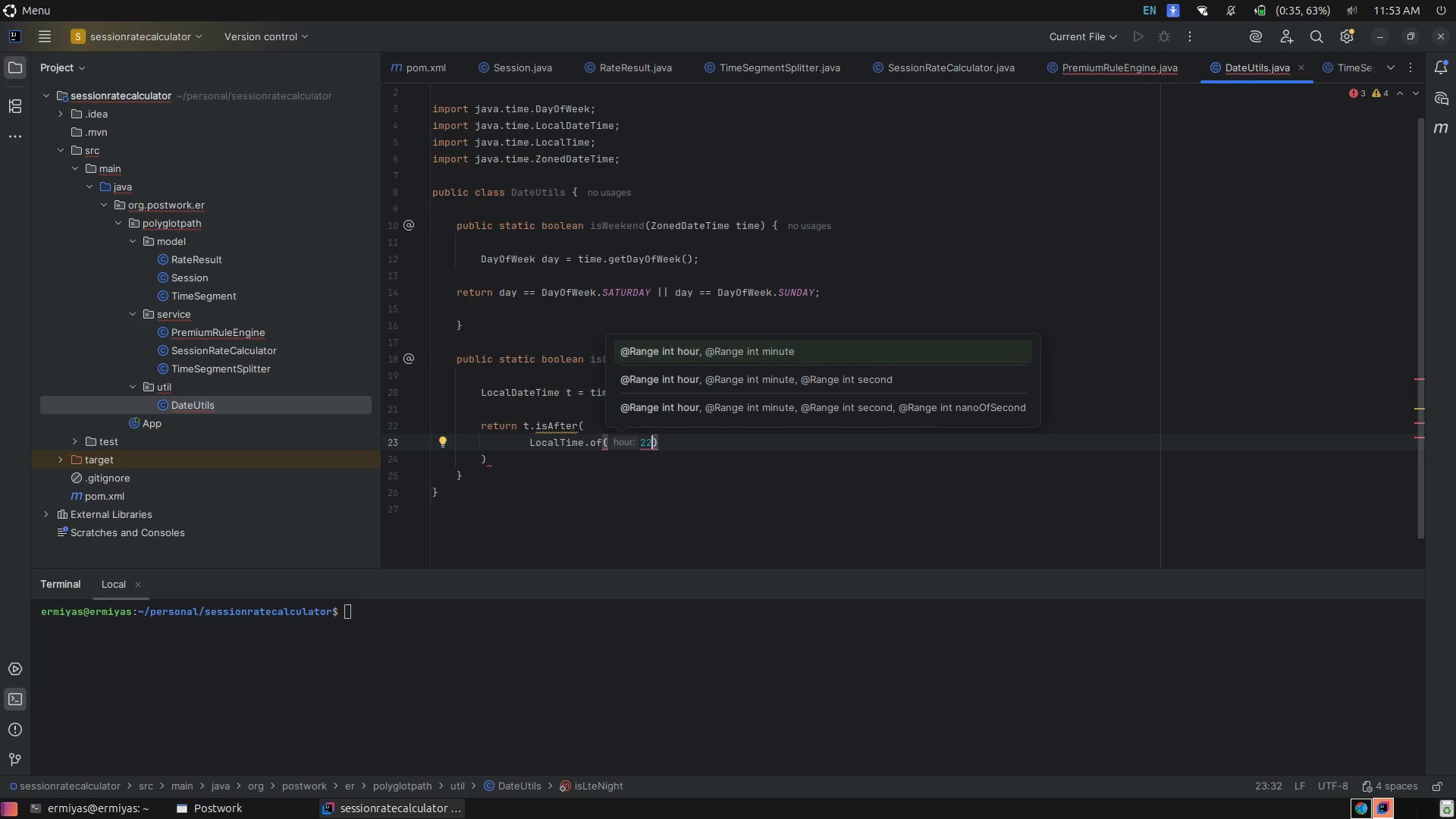 
type(, 59)
 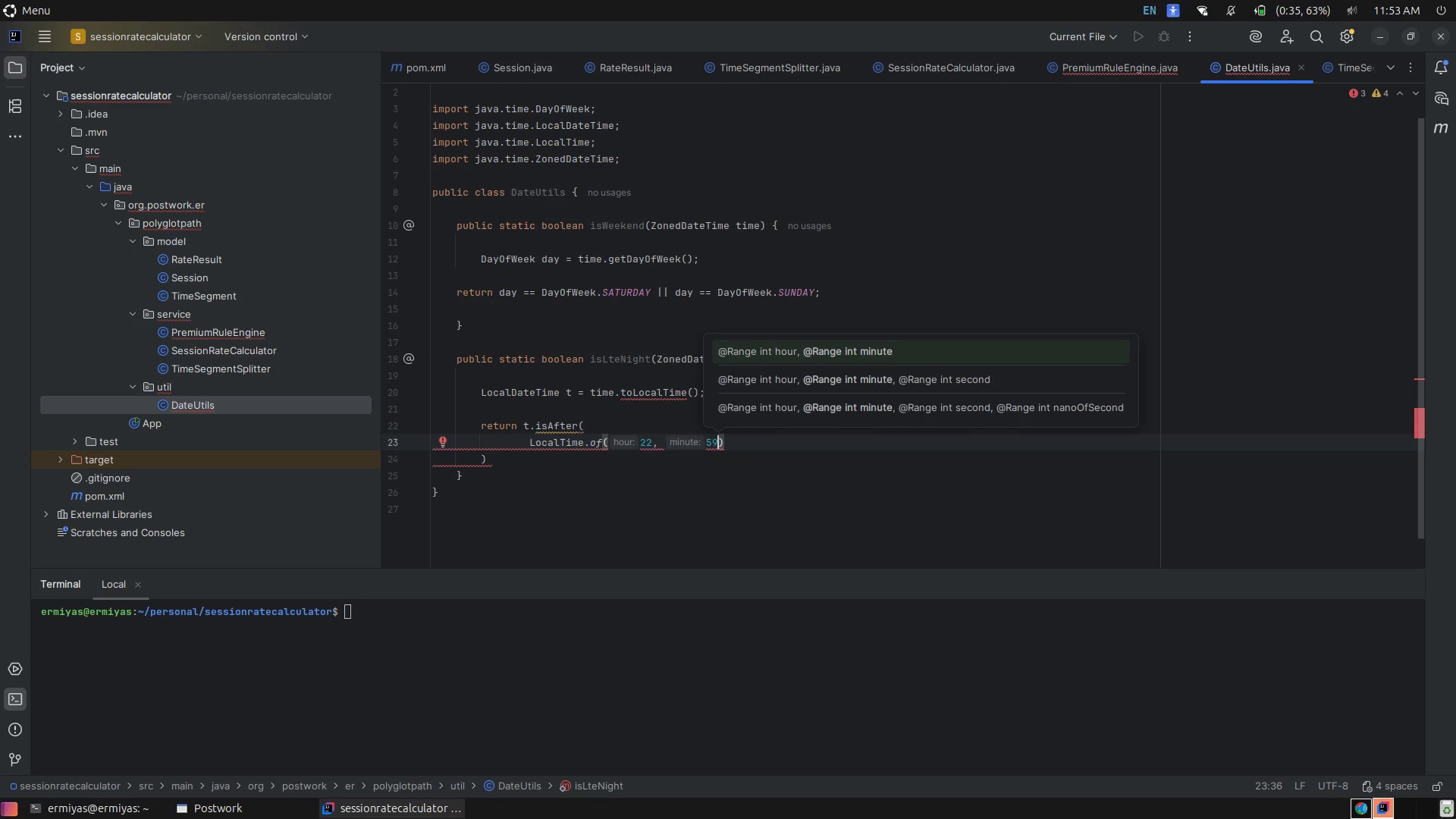 
key(ArrowRight)
 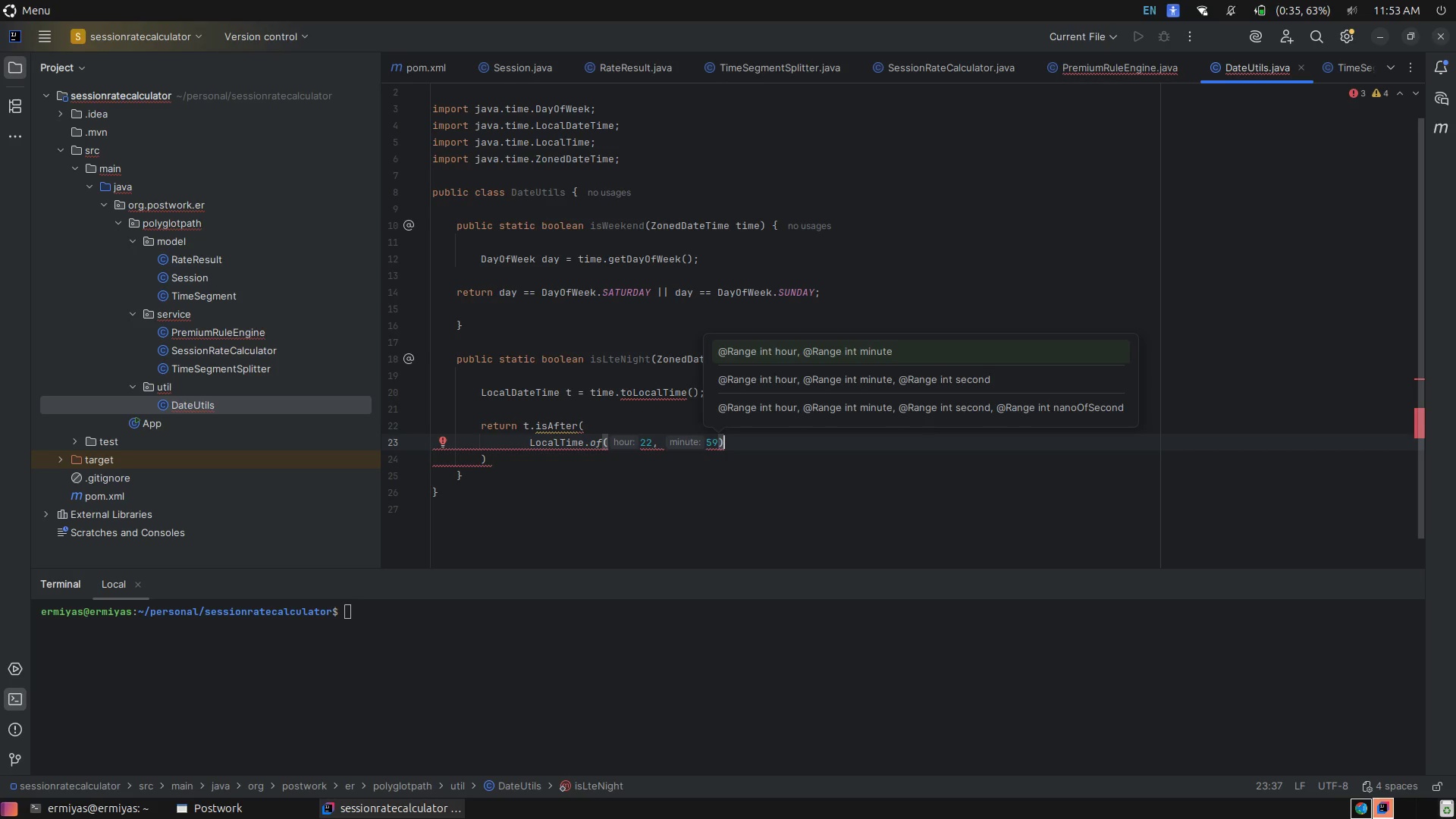 
wait(8.91)
 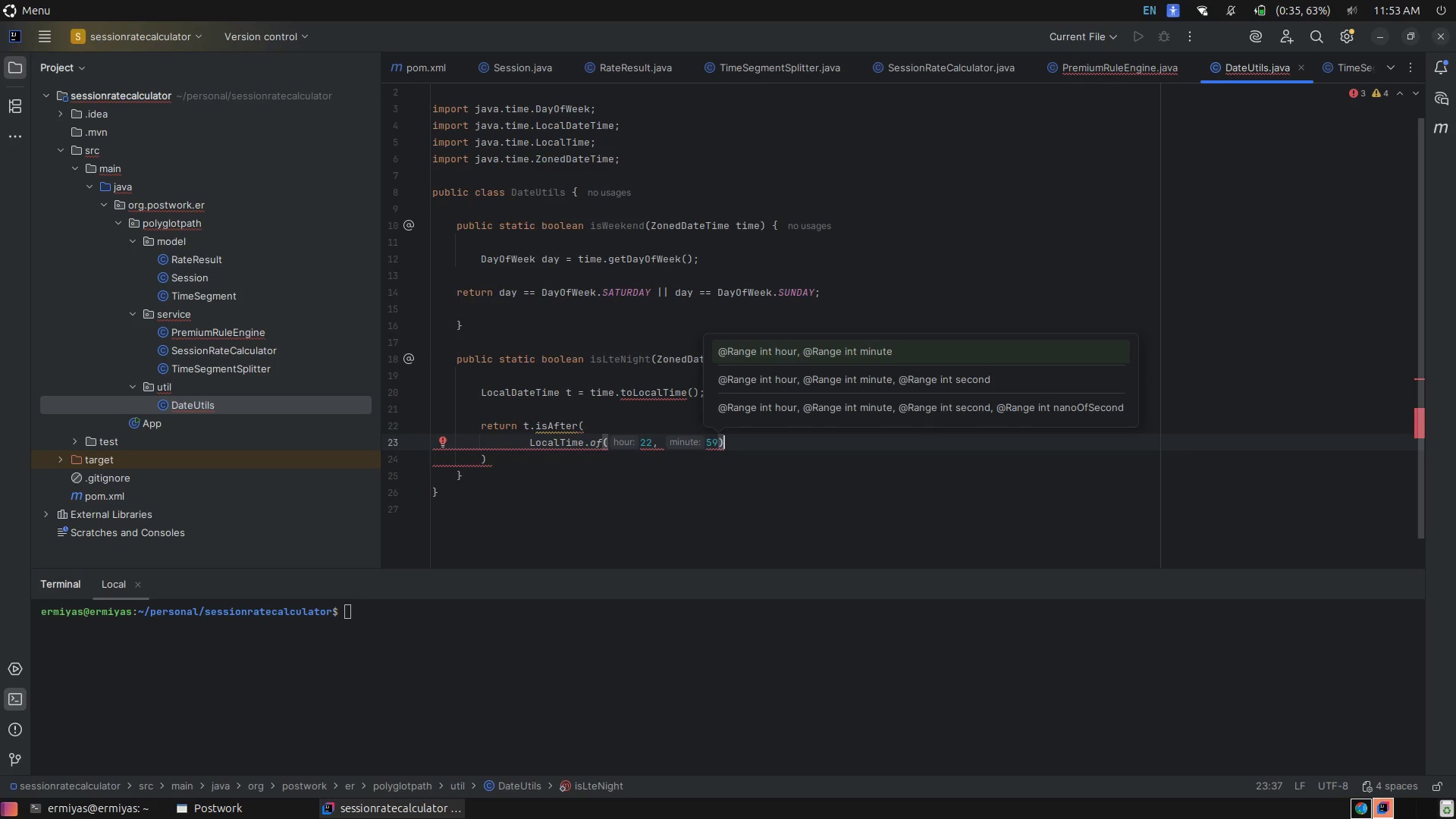 
key(Delete)
 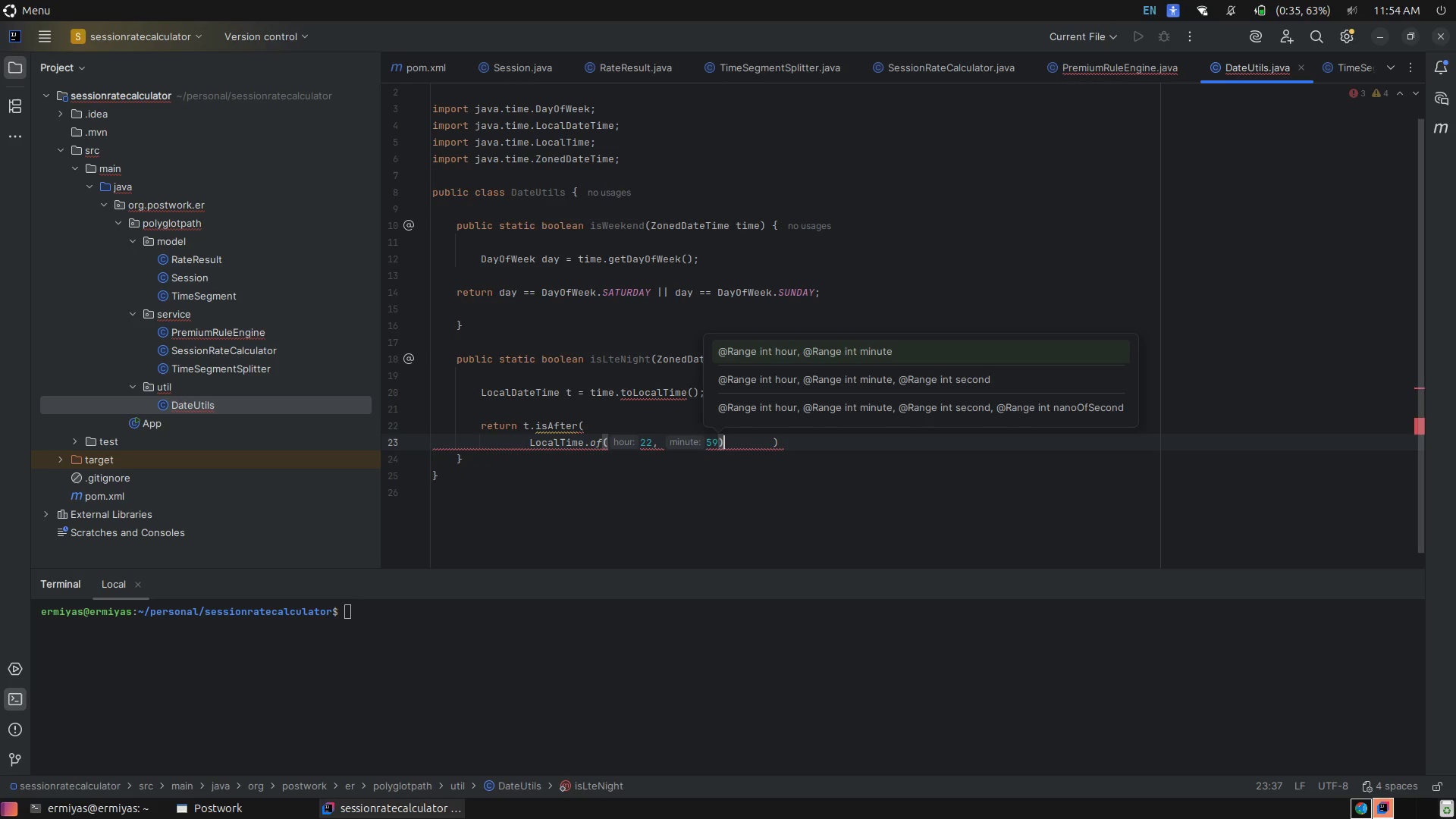 
key(Delete)
 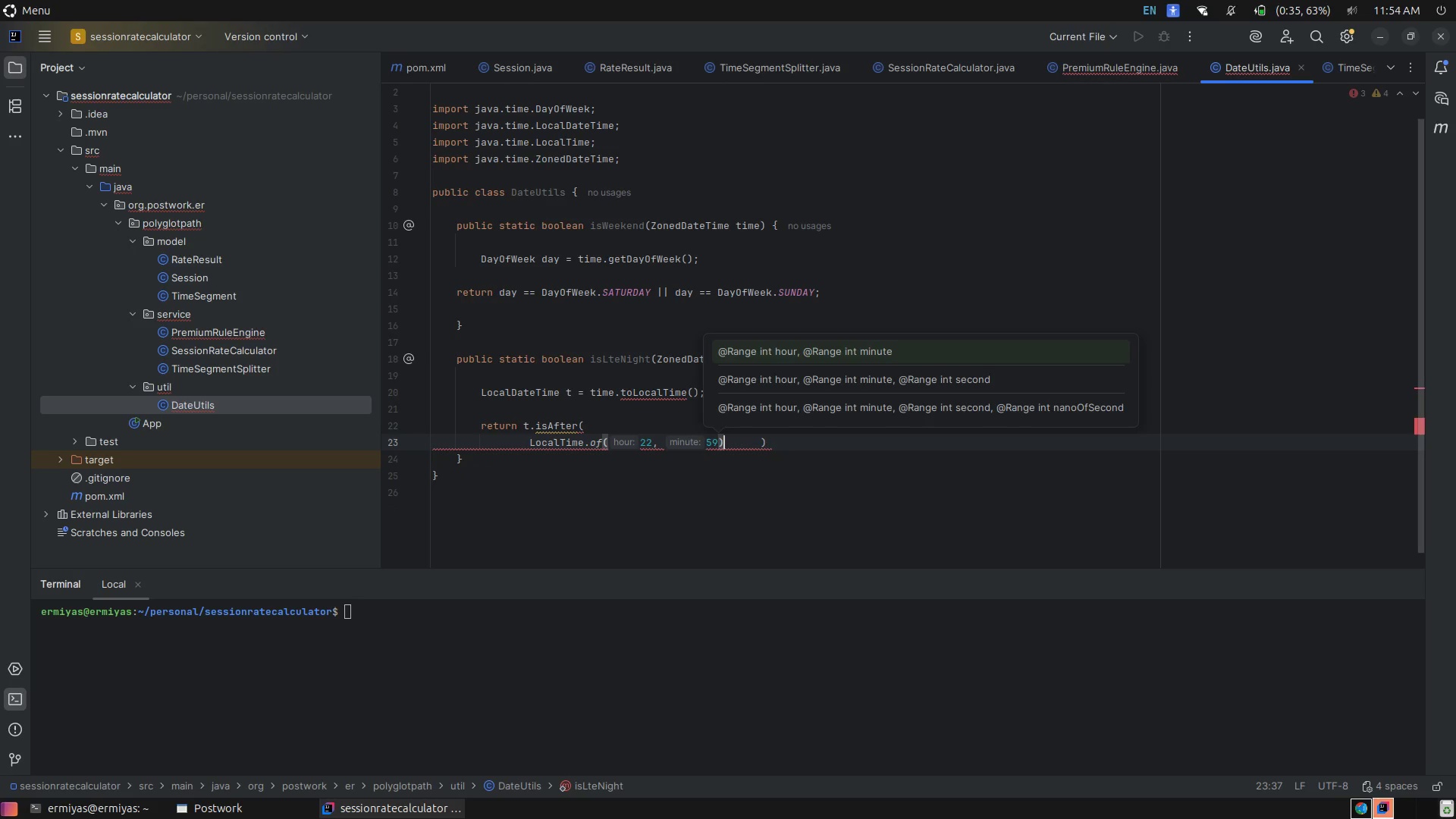 
key(Delete)
 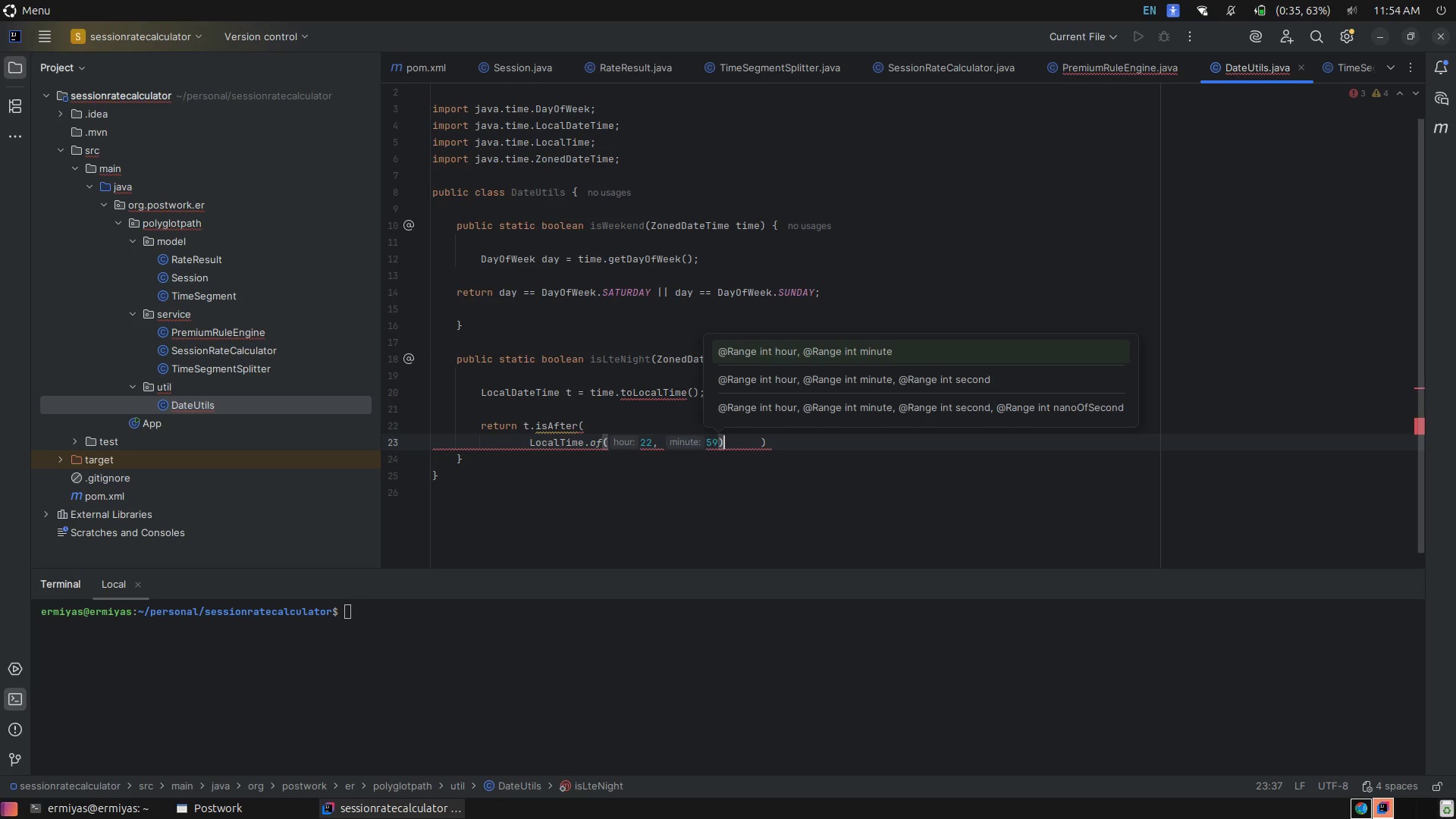 
key(Delete)
 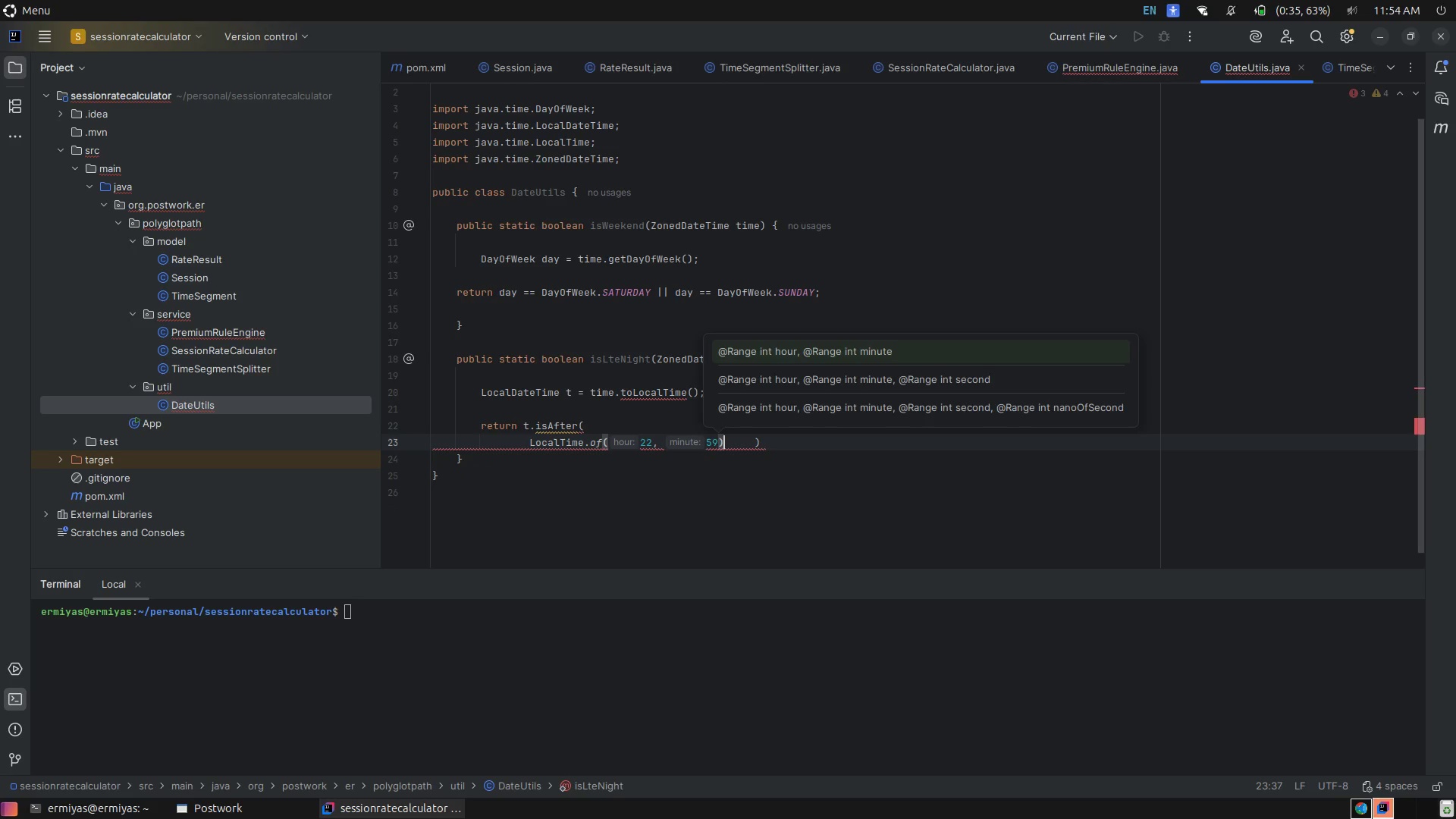 
key(Delete)
 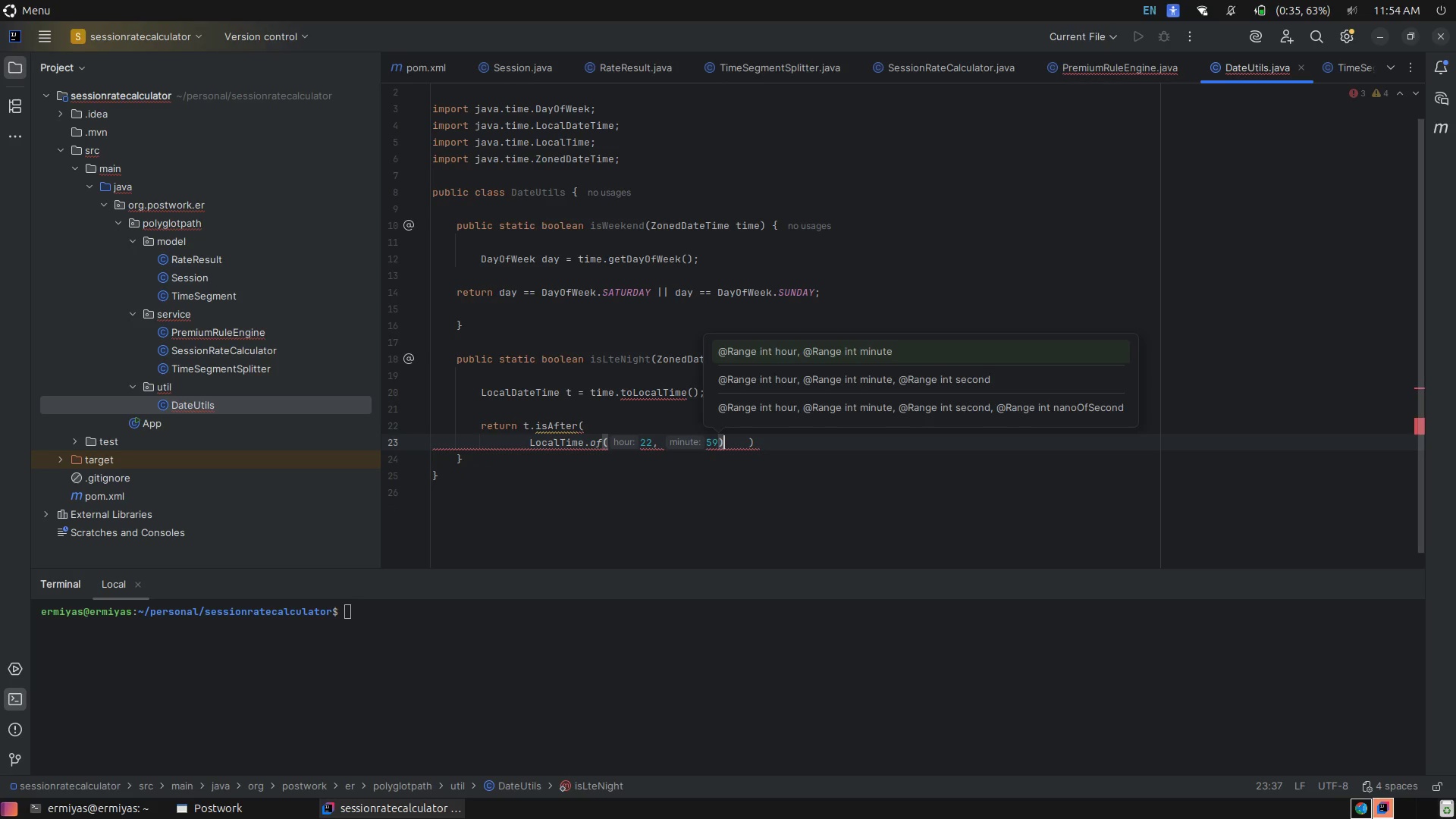 
key(Delete)
 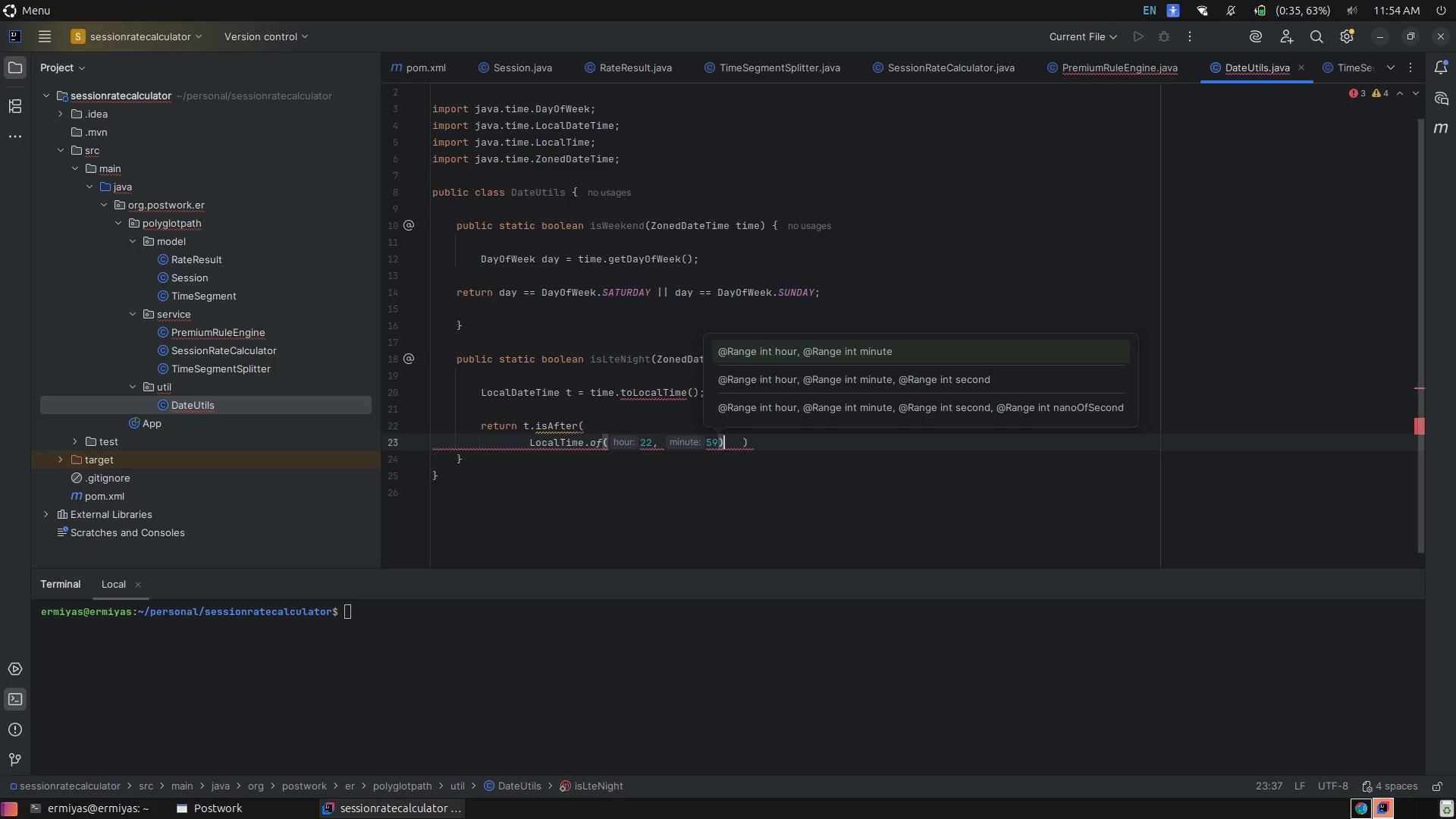 
key(Delete)
 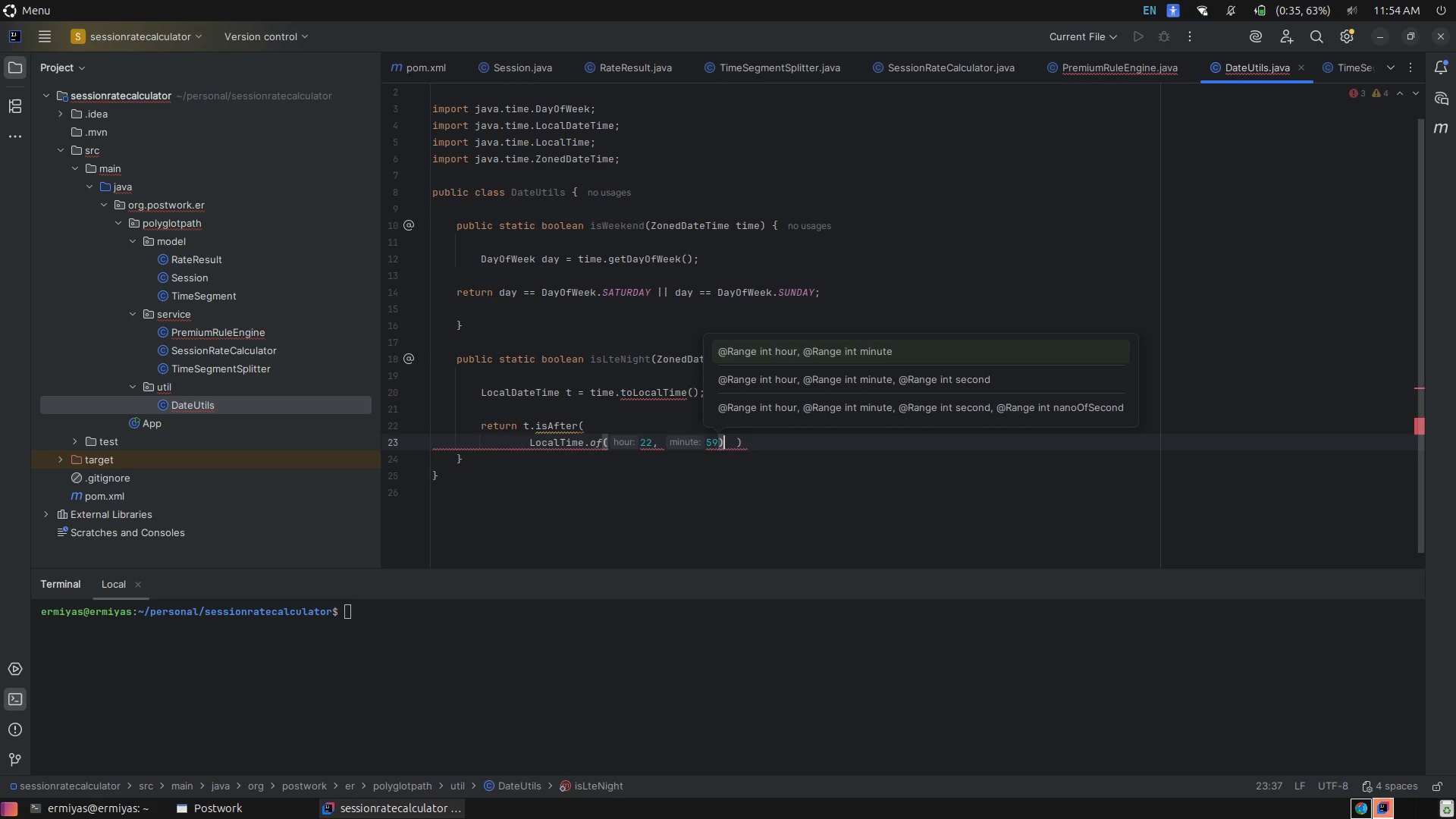 
key(Delete)
 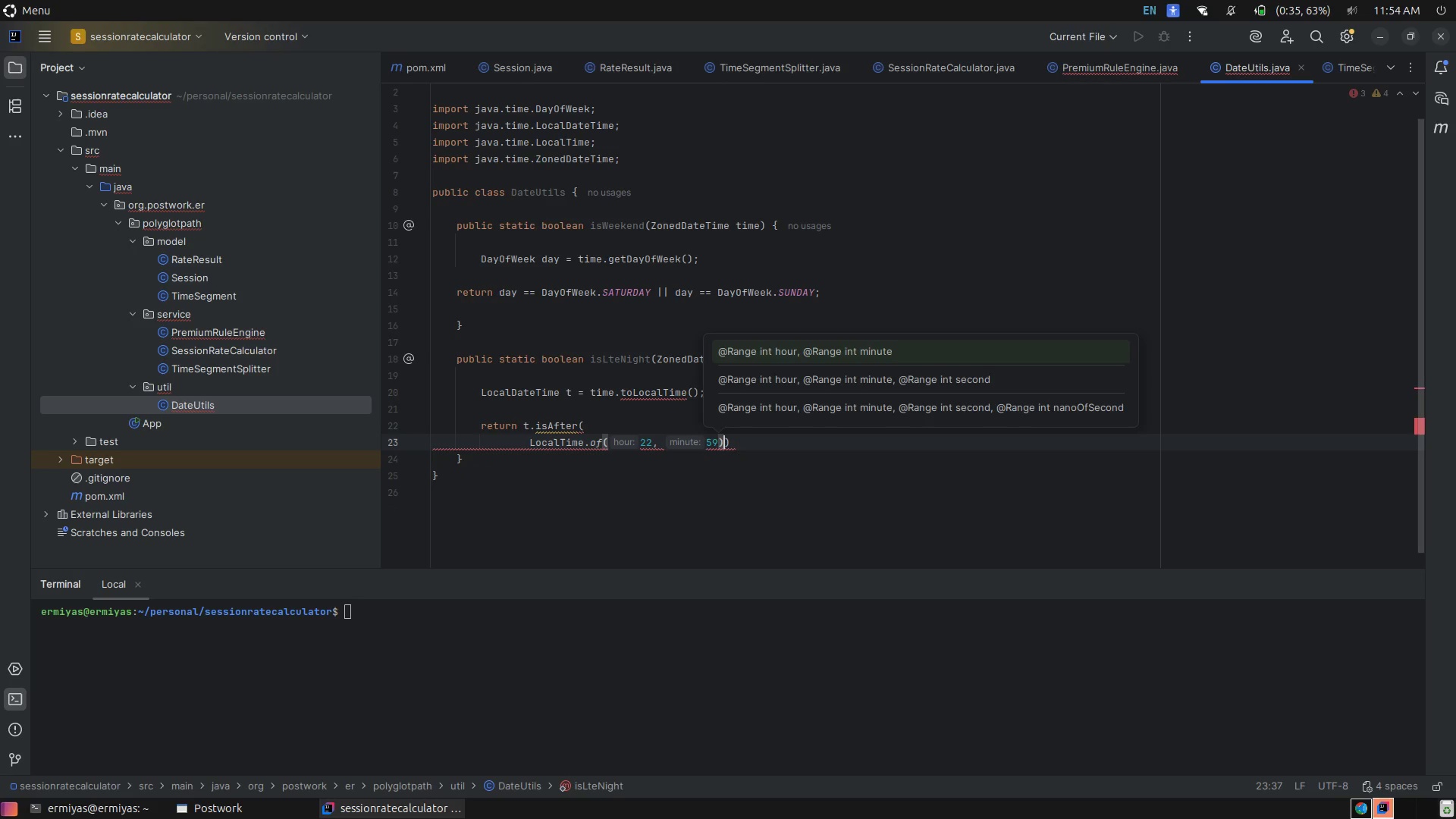 
key(Delete)
 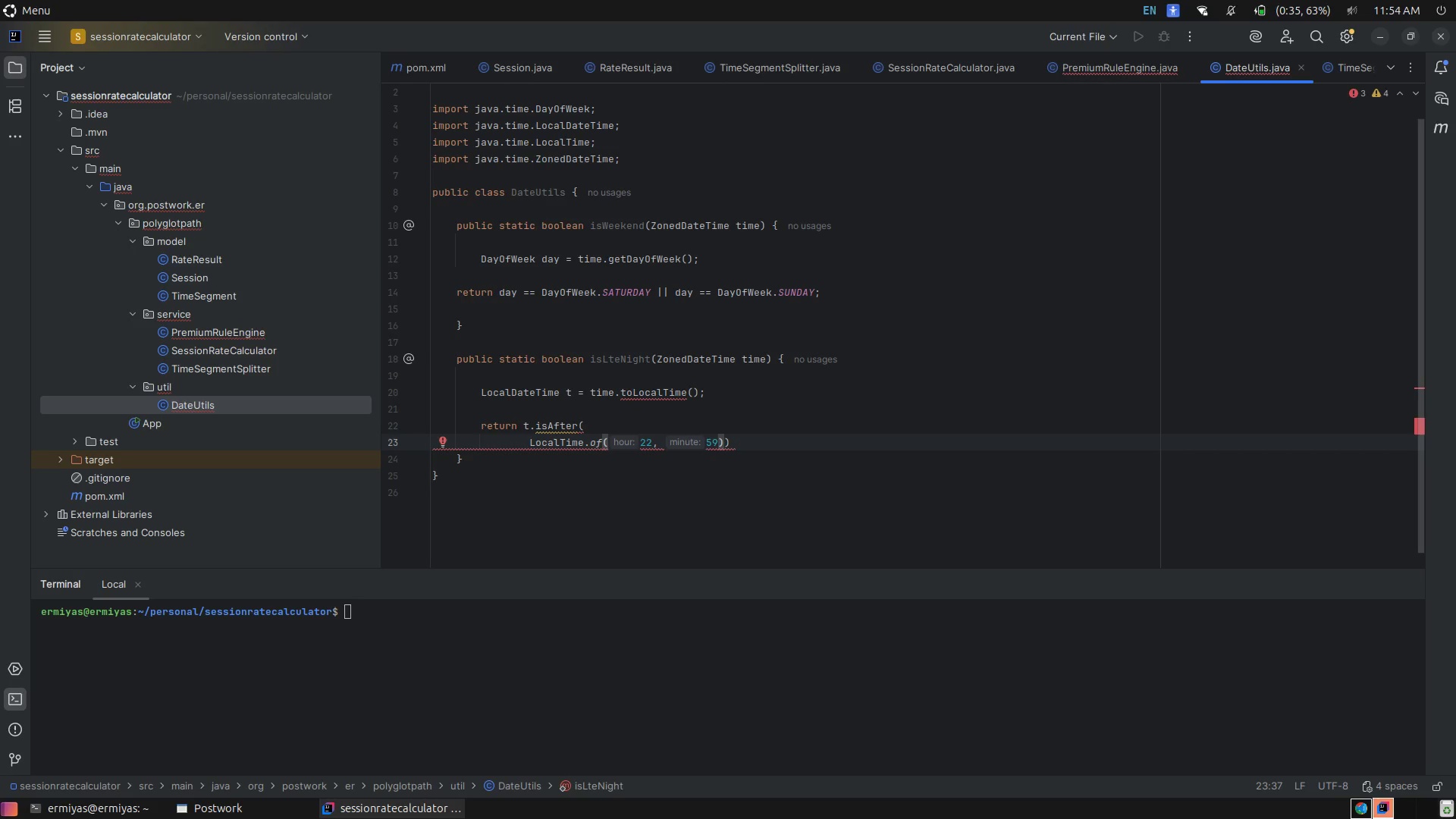 
key(ArrowRight)
 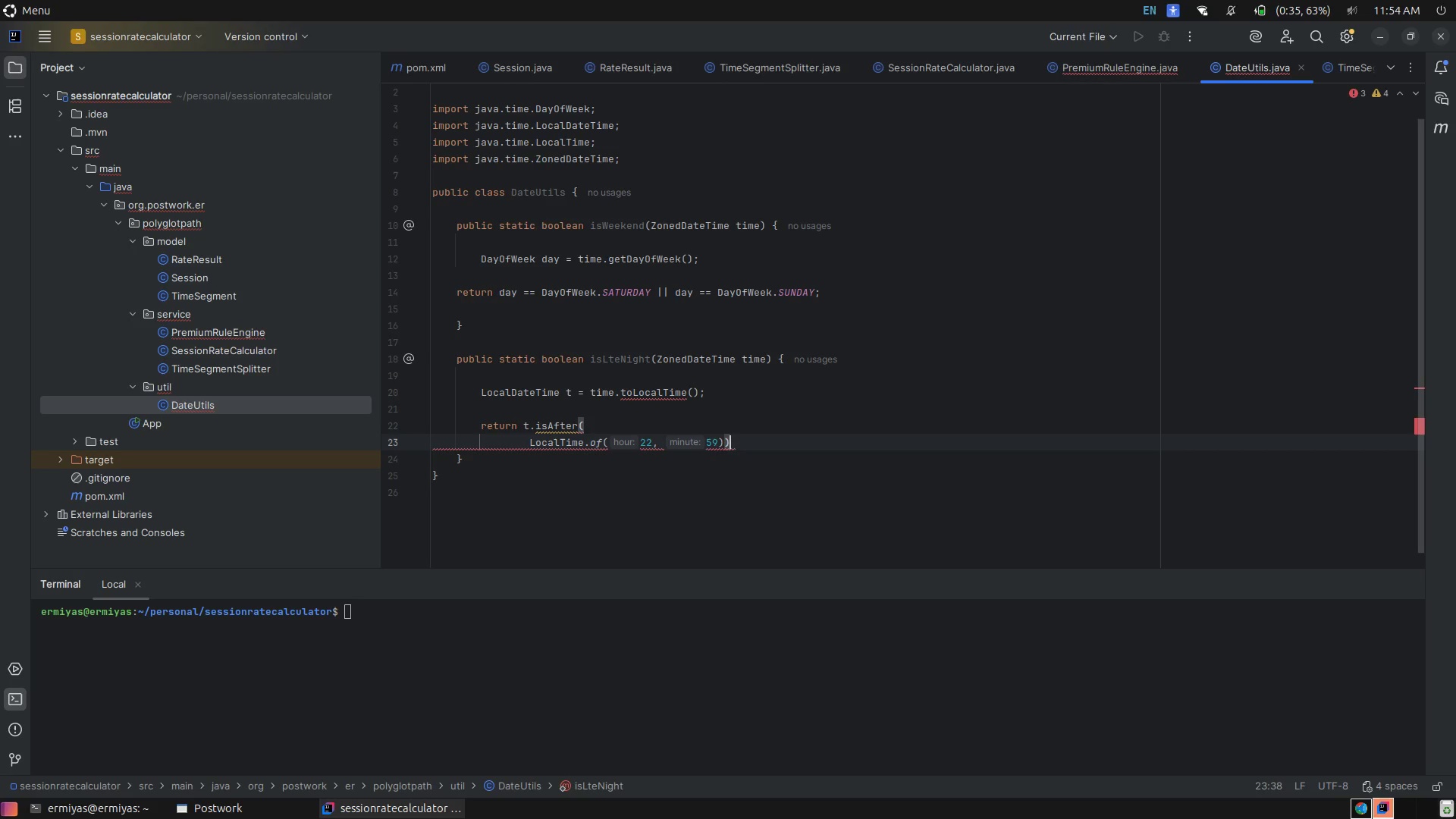 
key(Space)
 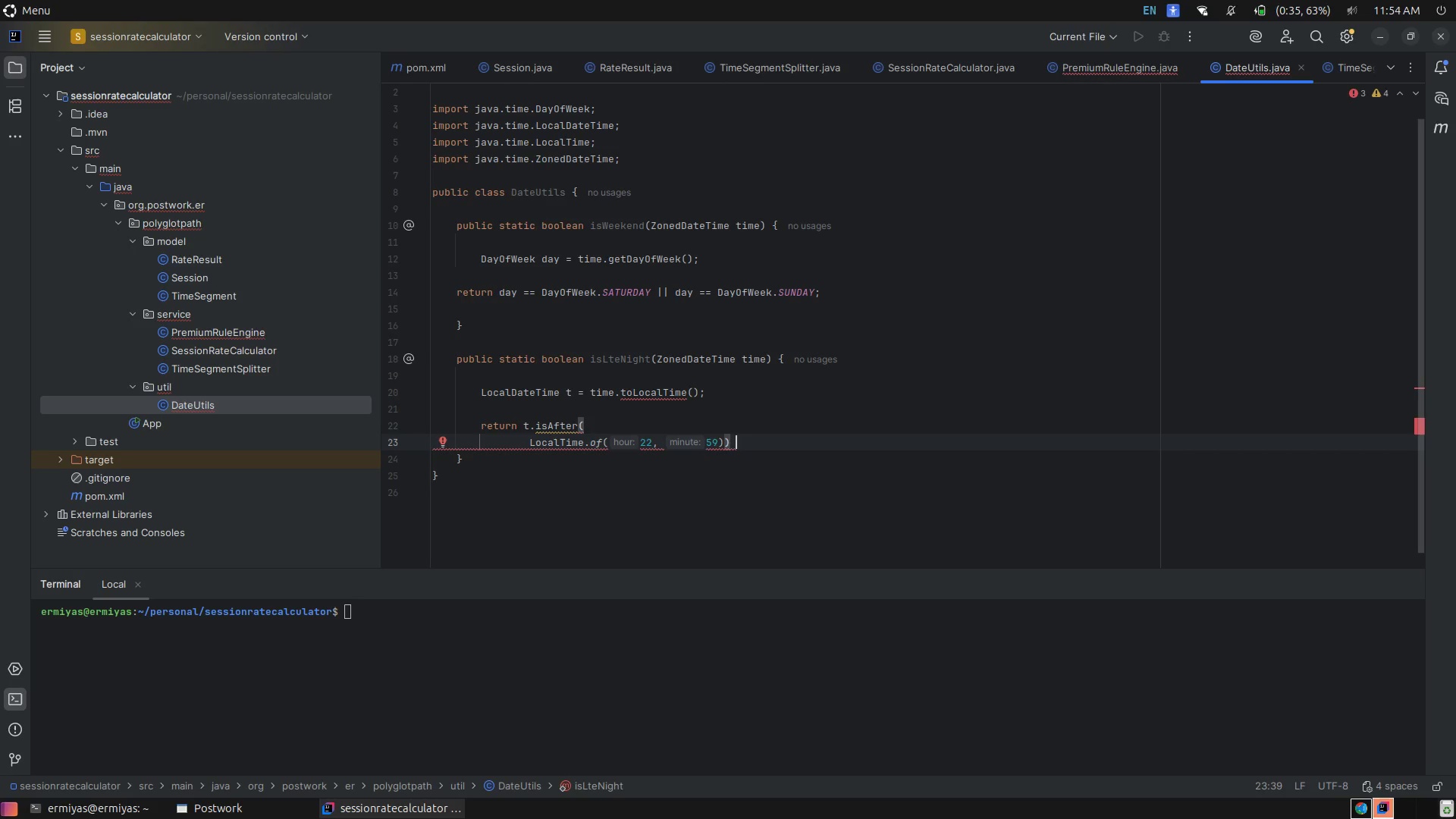 
key(Shift+Backslash)
 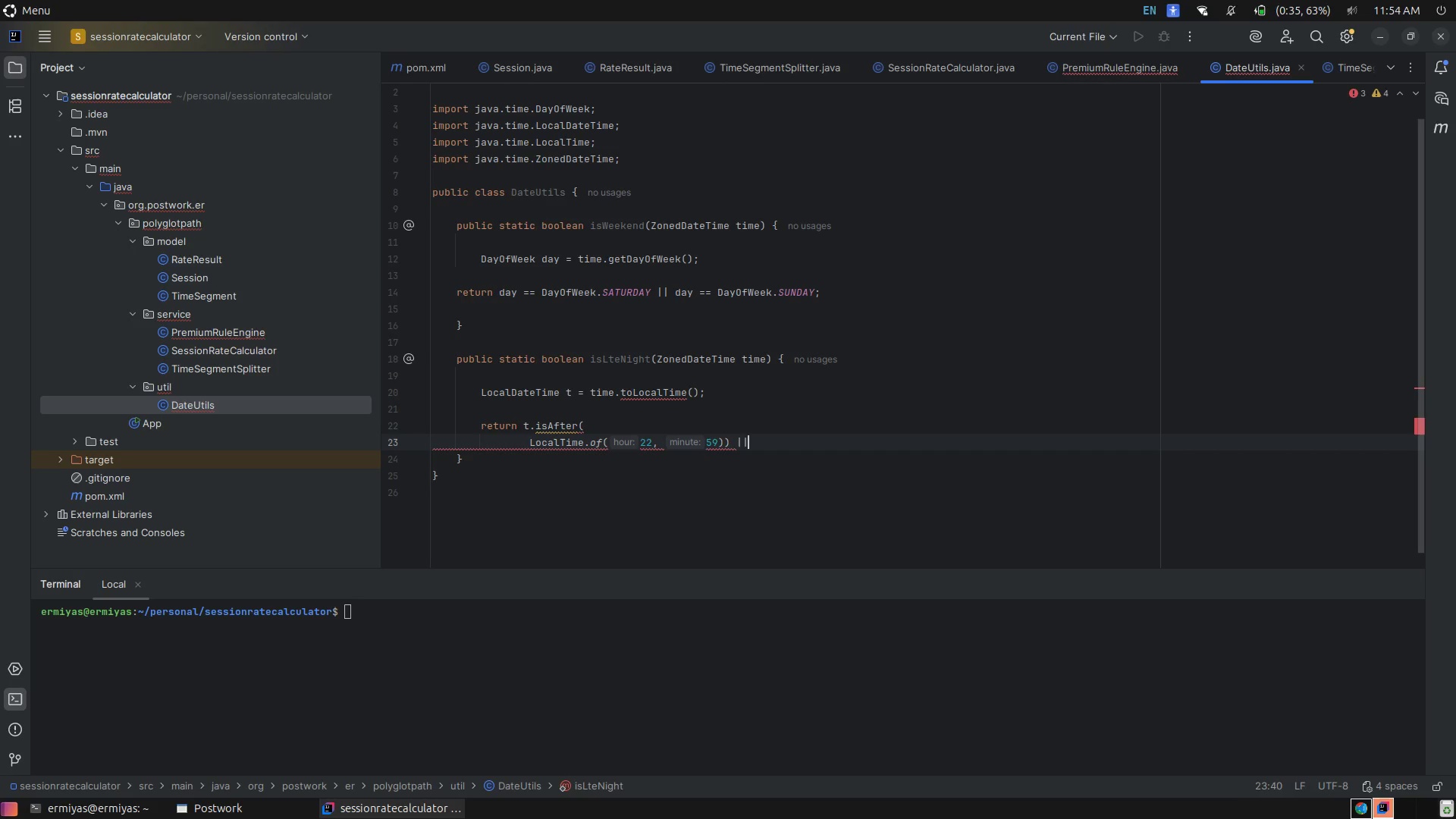 
key(Shift+Backslash)
 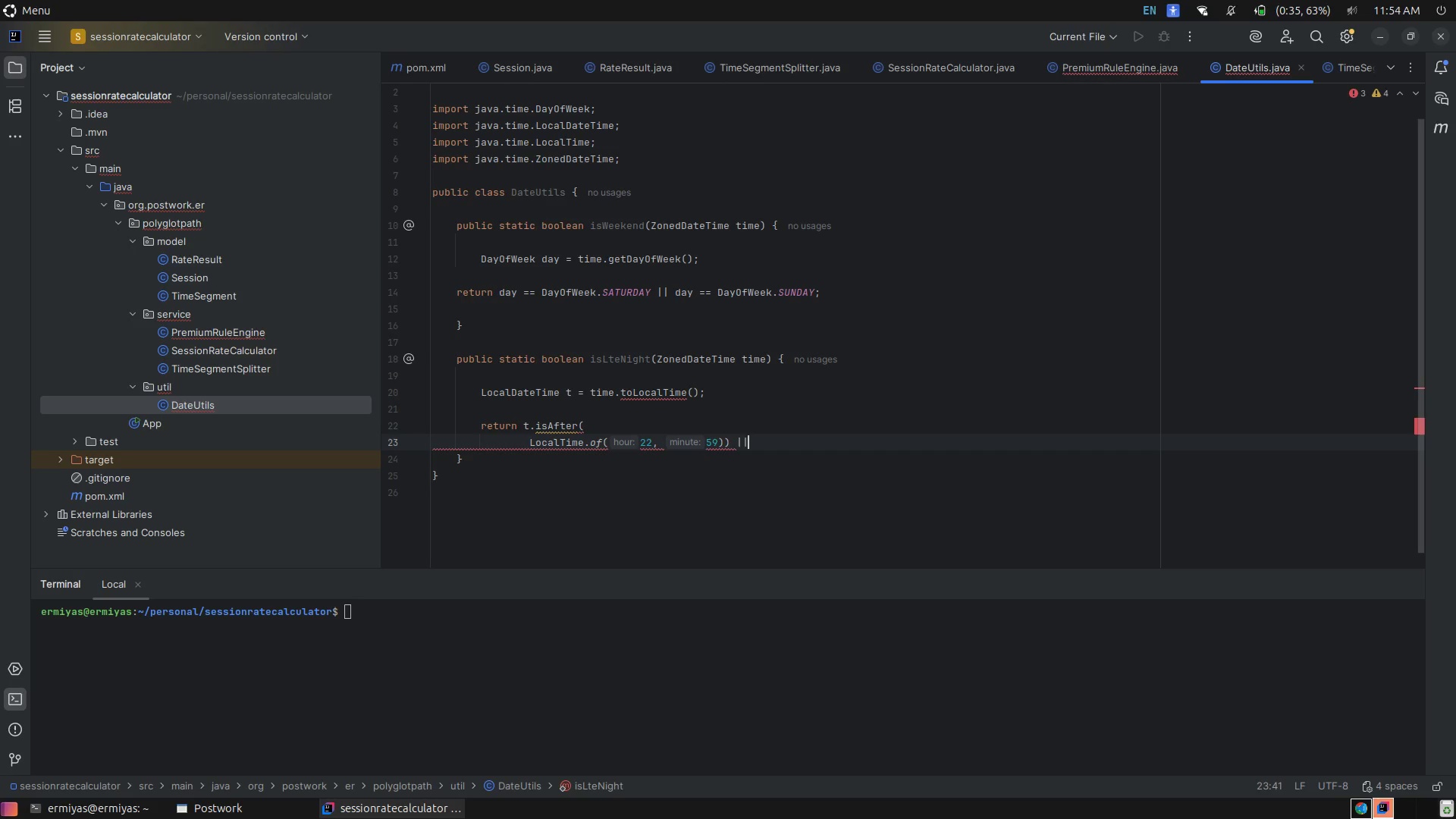 
key(Space)
 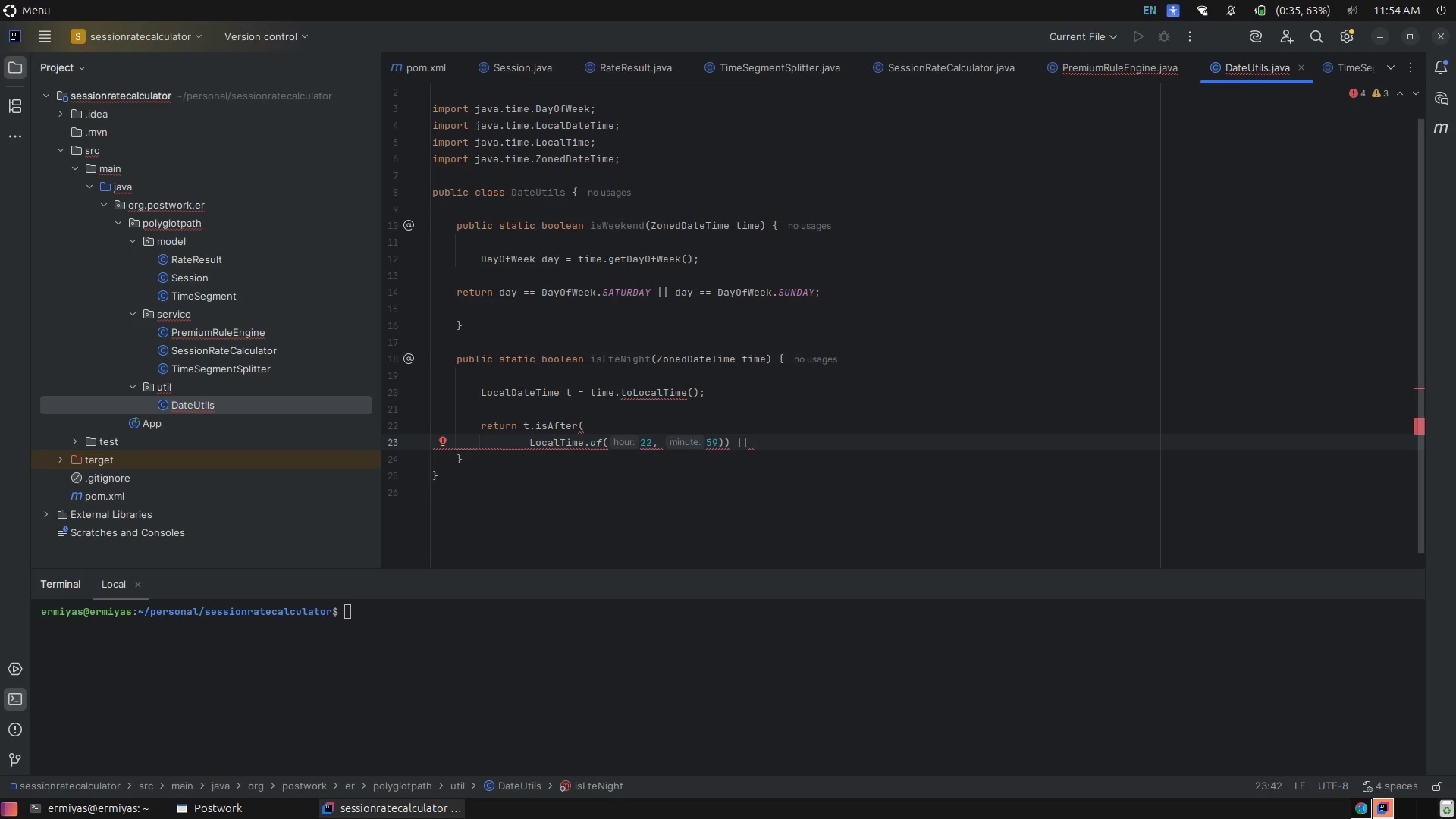 
wait(14.39)
 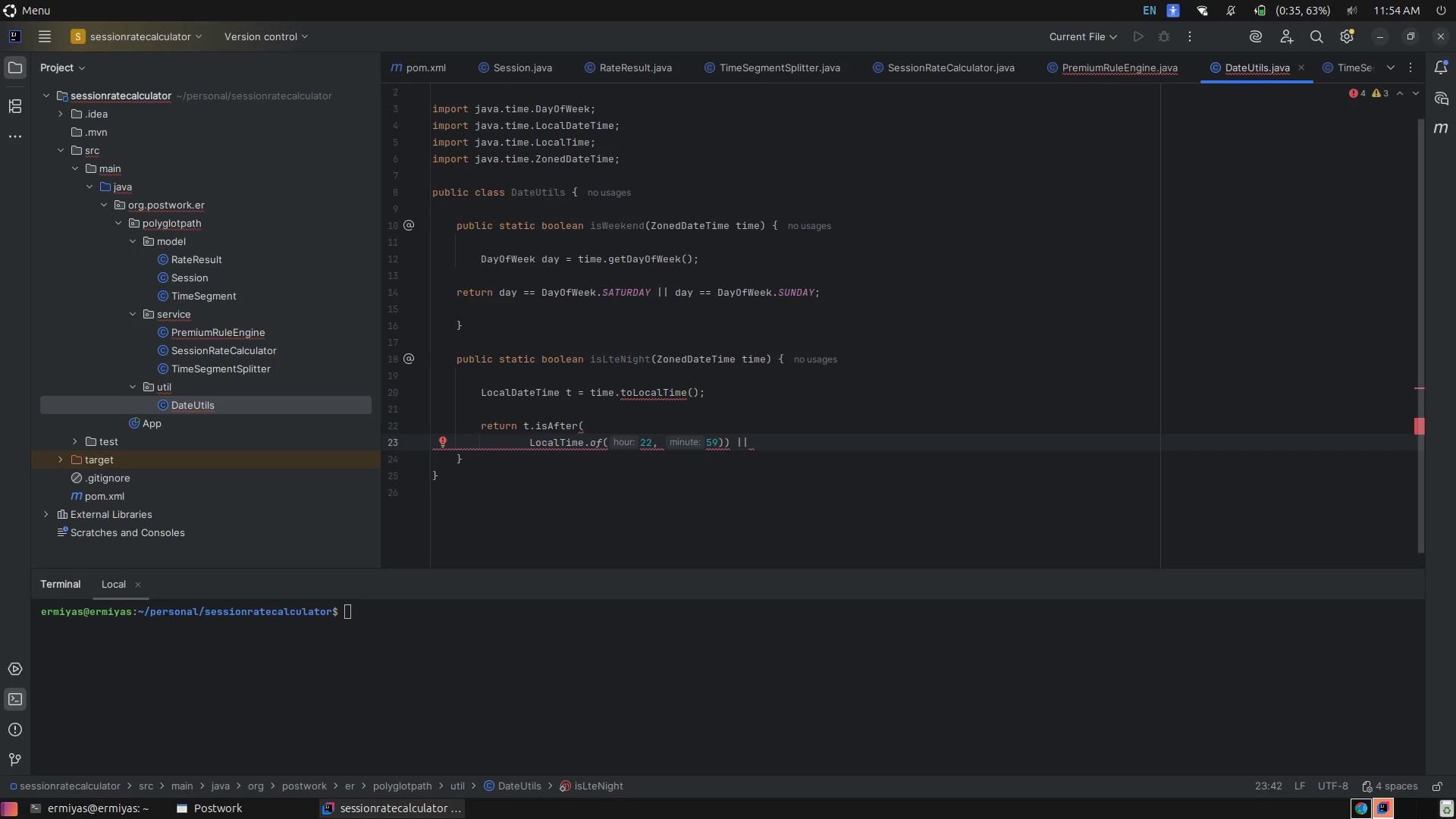 
type(t.is)
 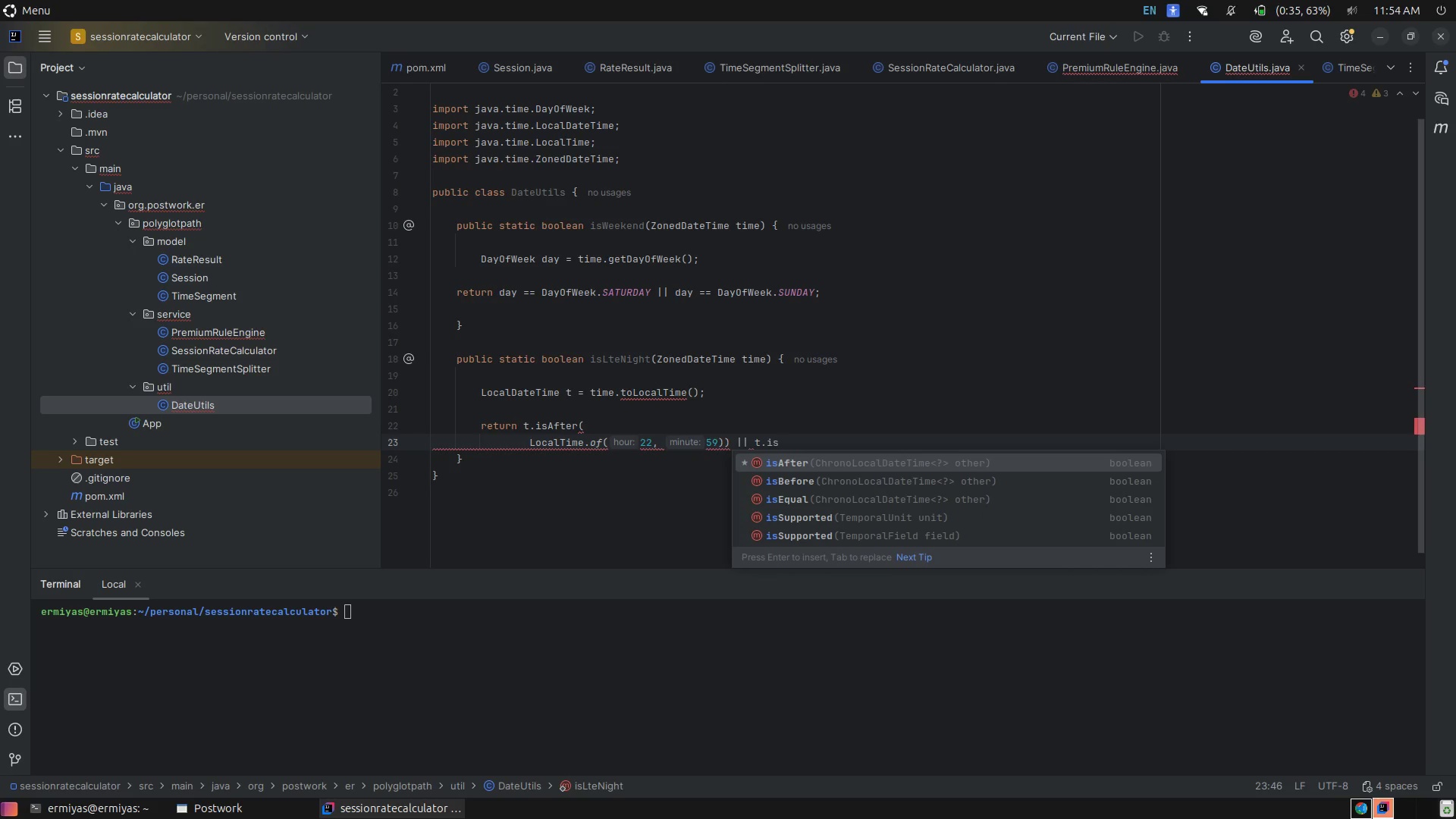 
key(ArrowDown)
 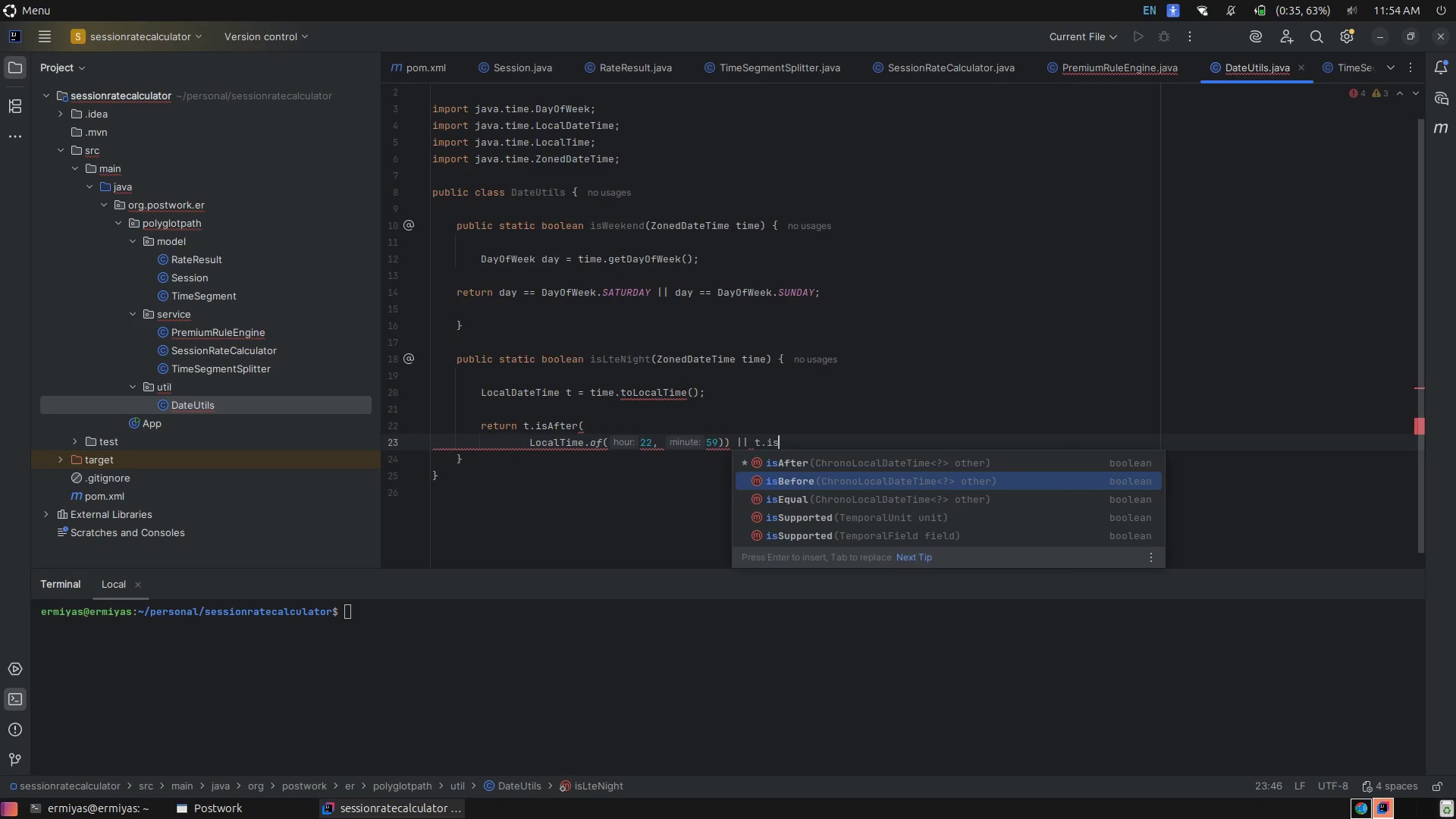 
key(Enter)
 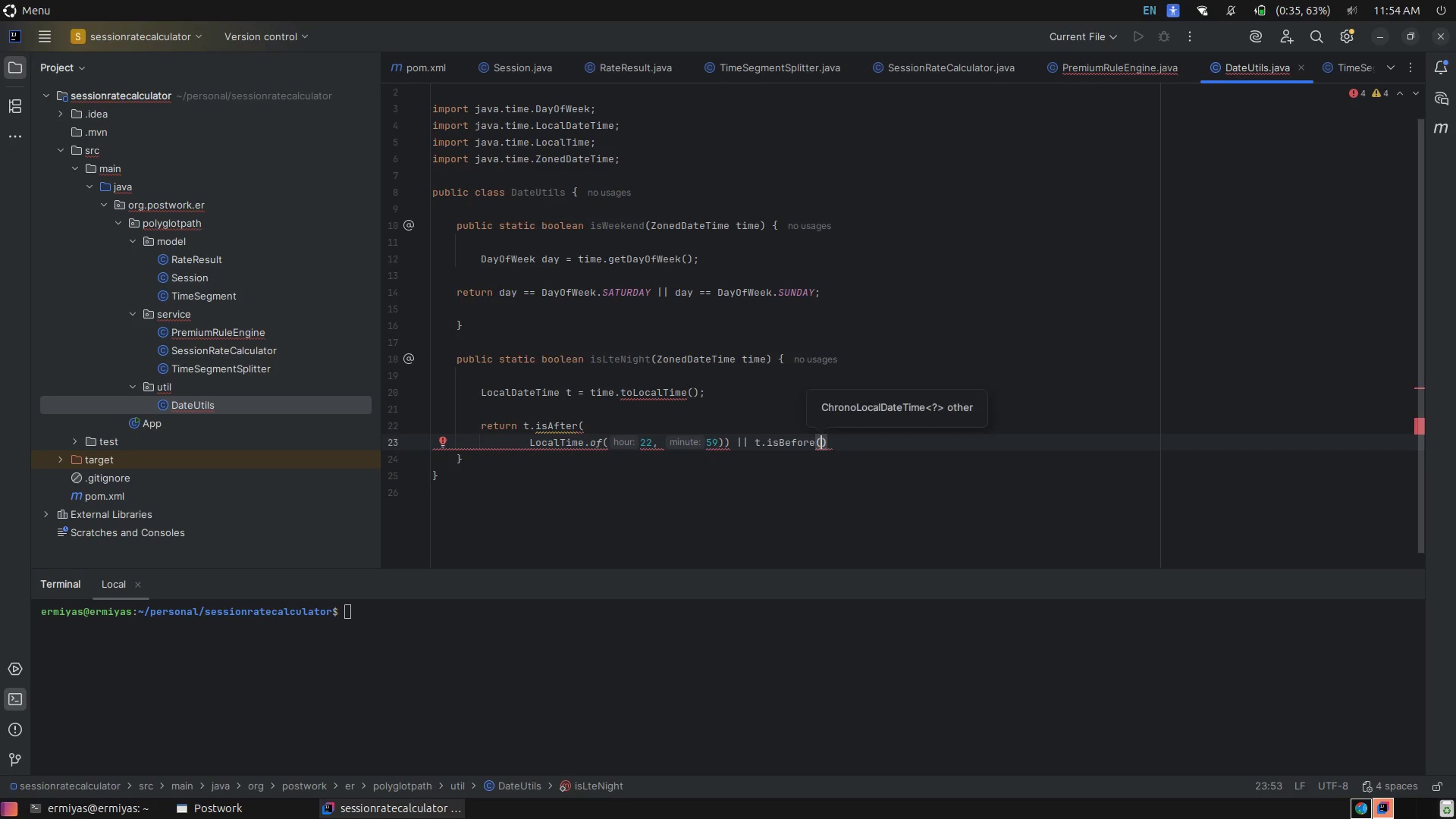 
type(Lo)
 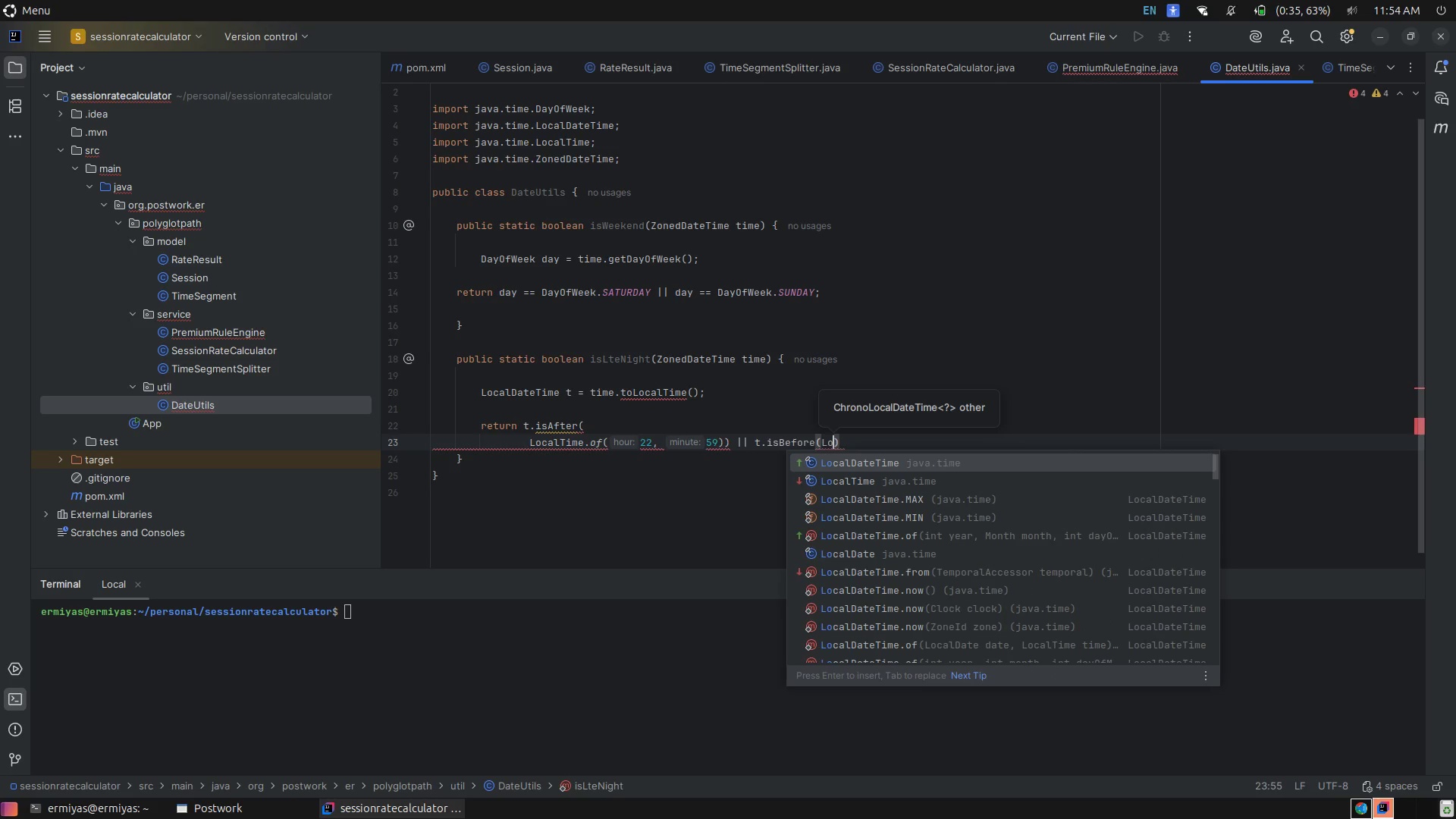 
key(ArrowDown)
 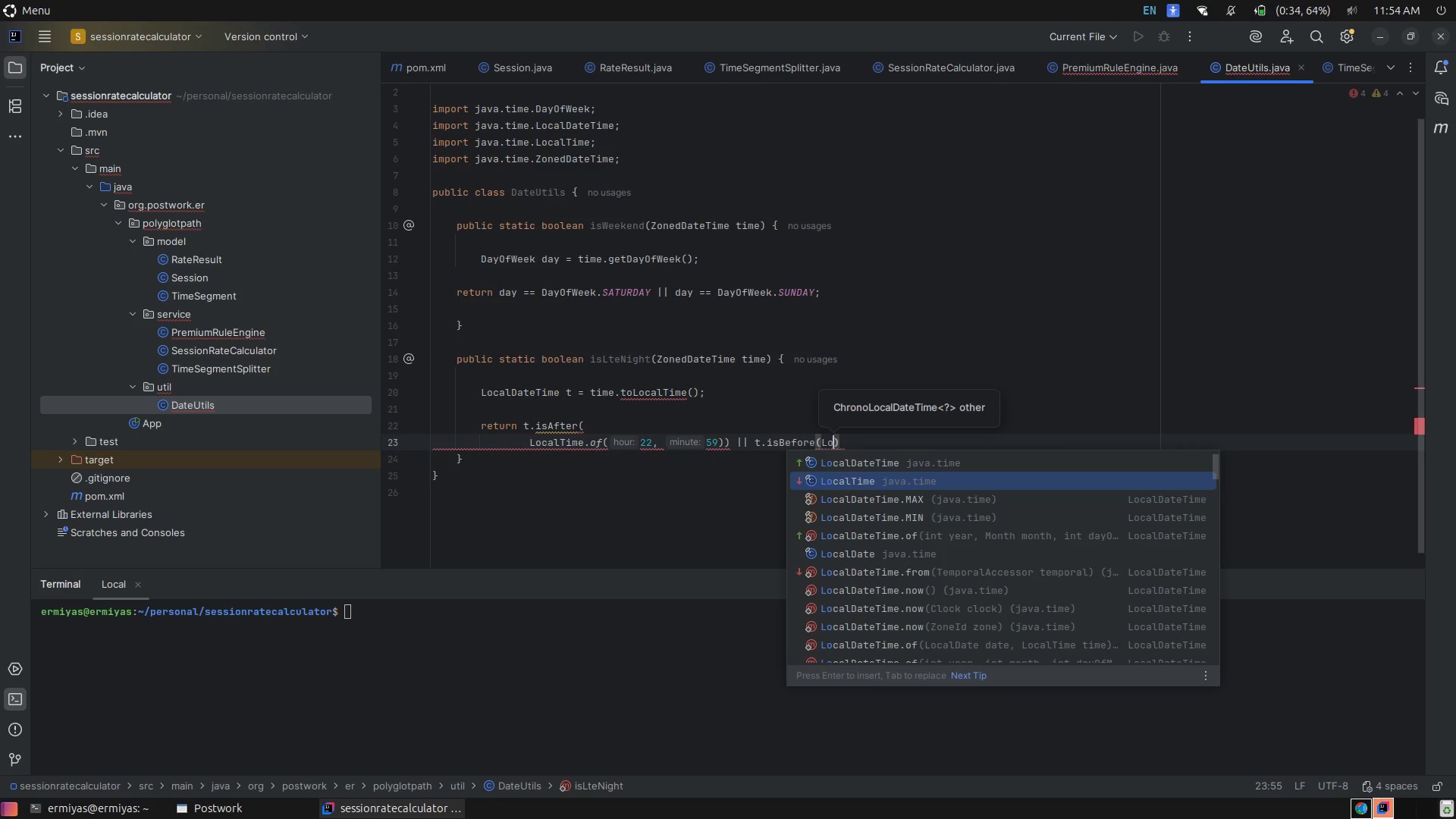 
key(Enter)
 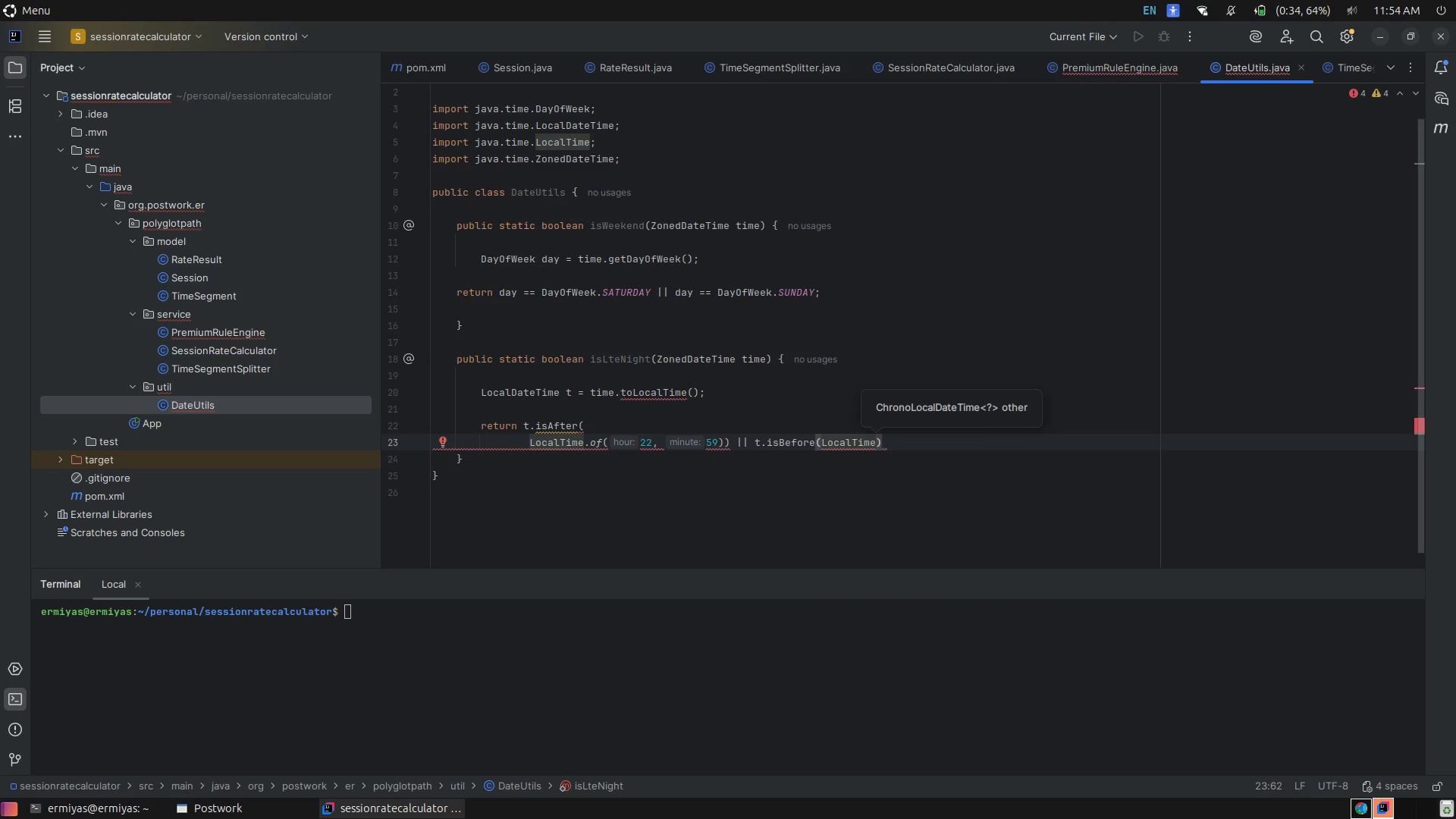 
key(Period)
 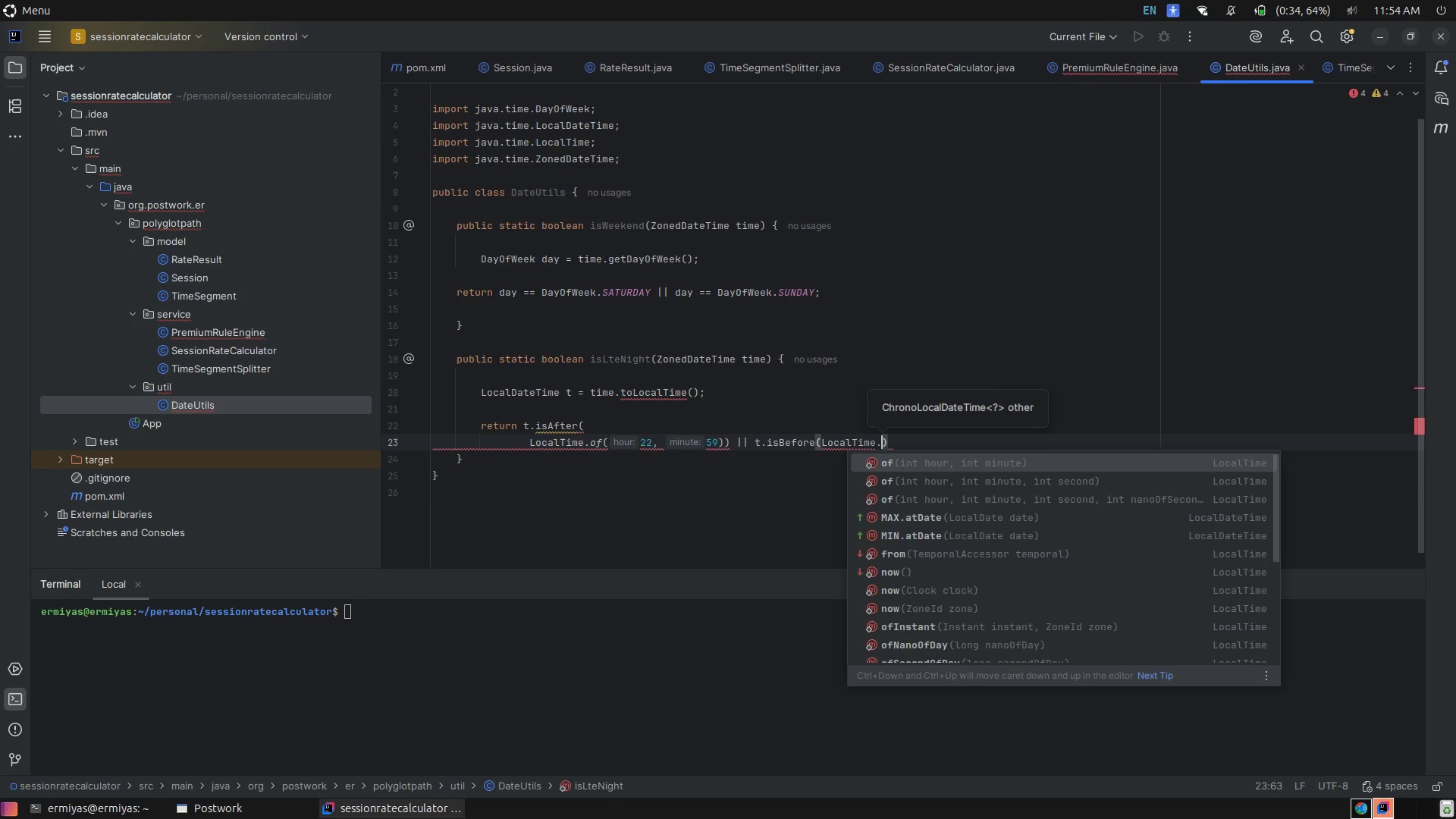 
key(O)
 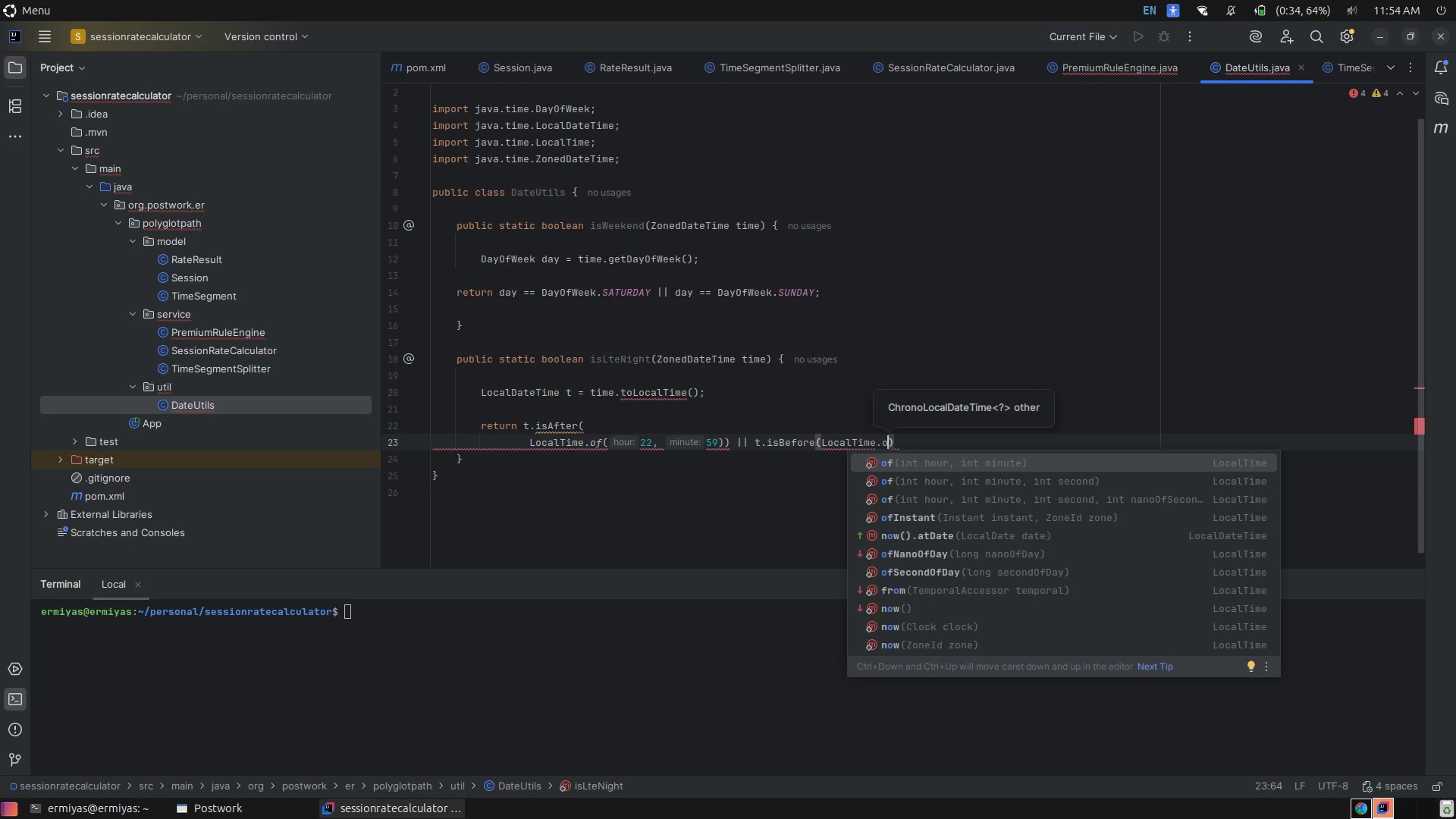 
key(Tab)
 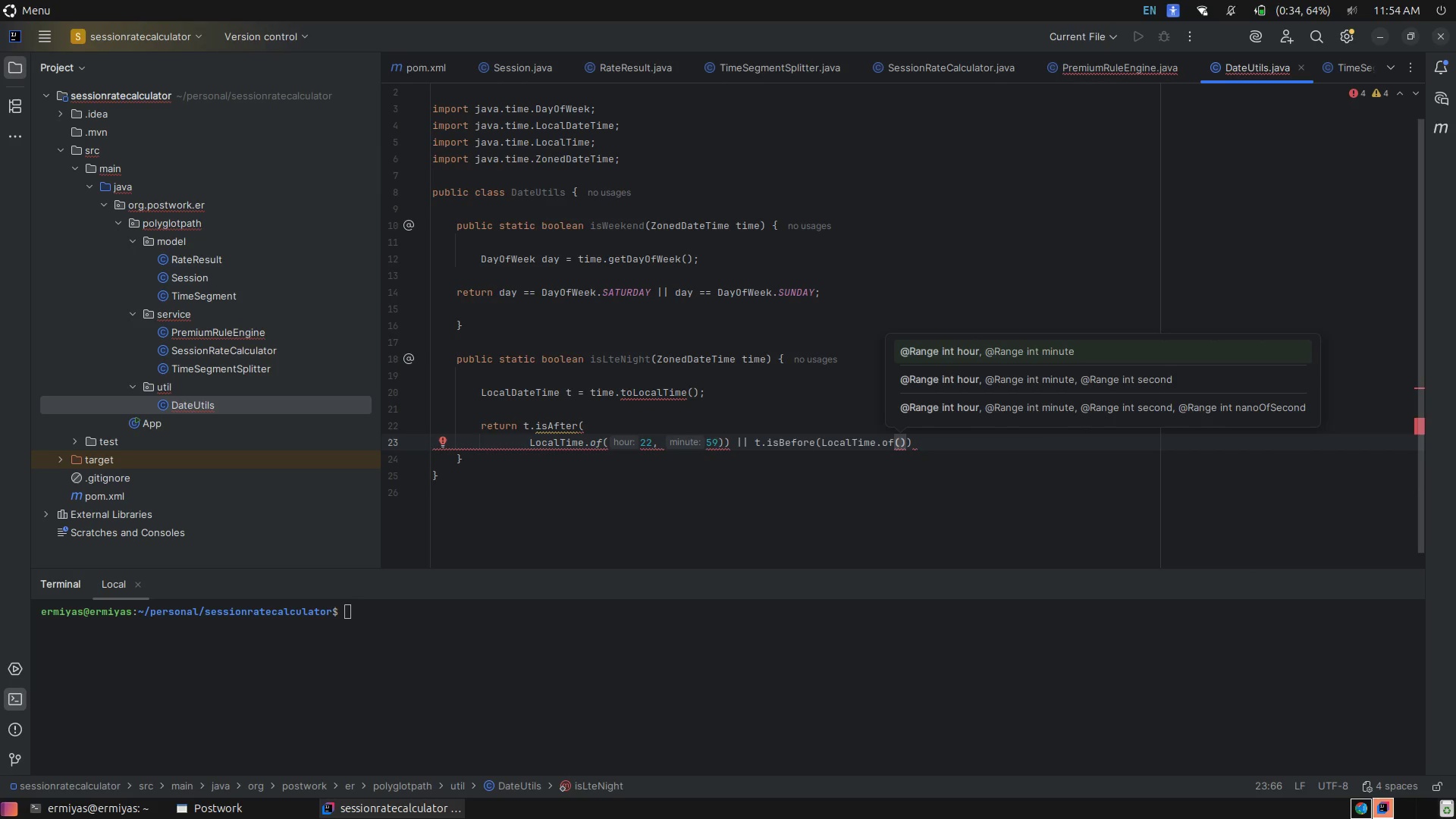 
wait(5.72)
 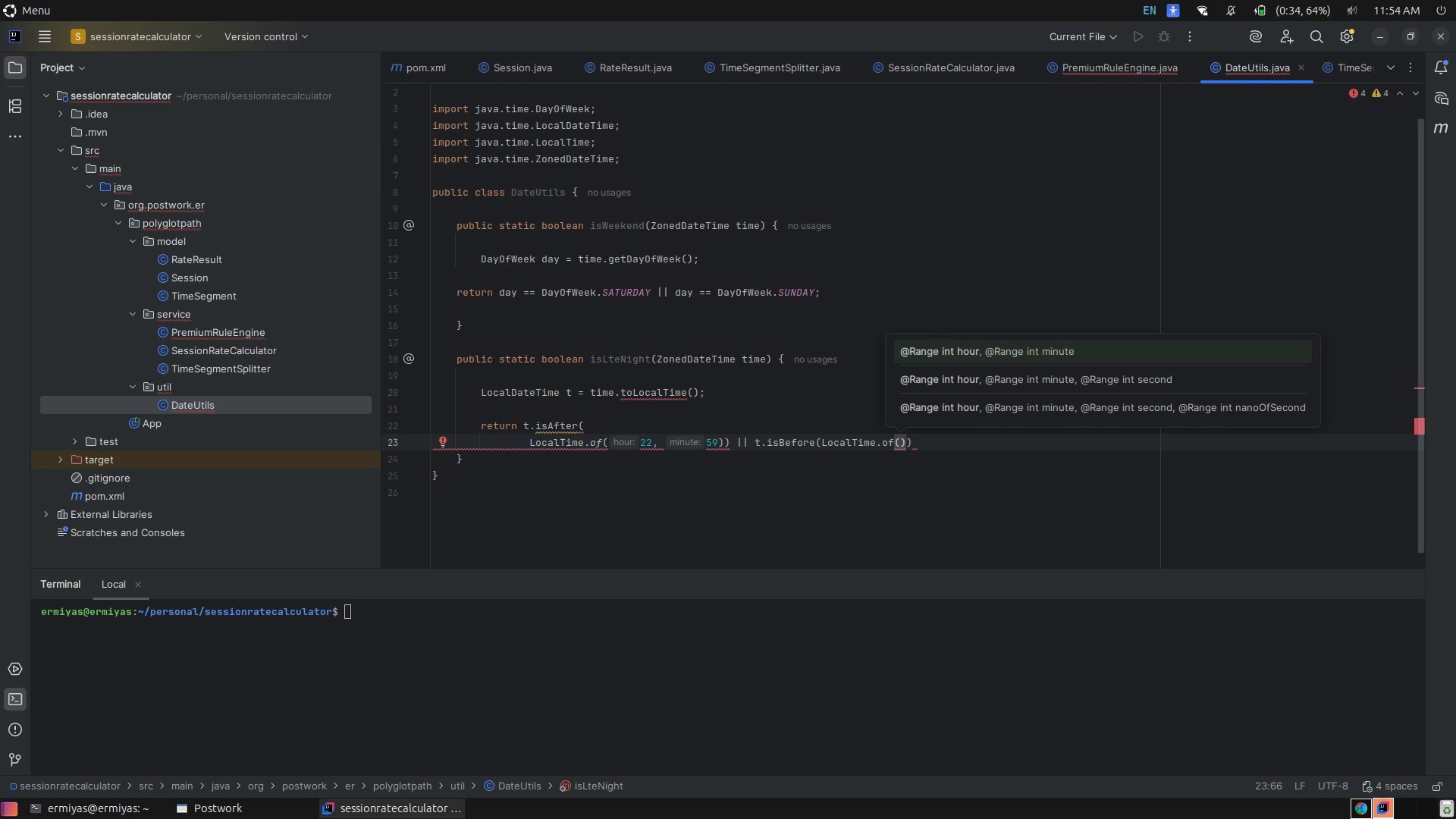 
key(5)